 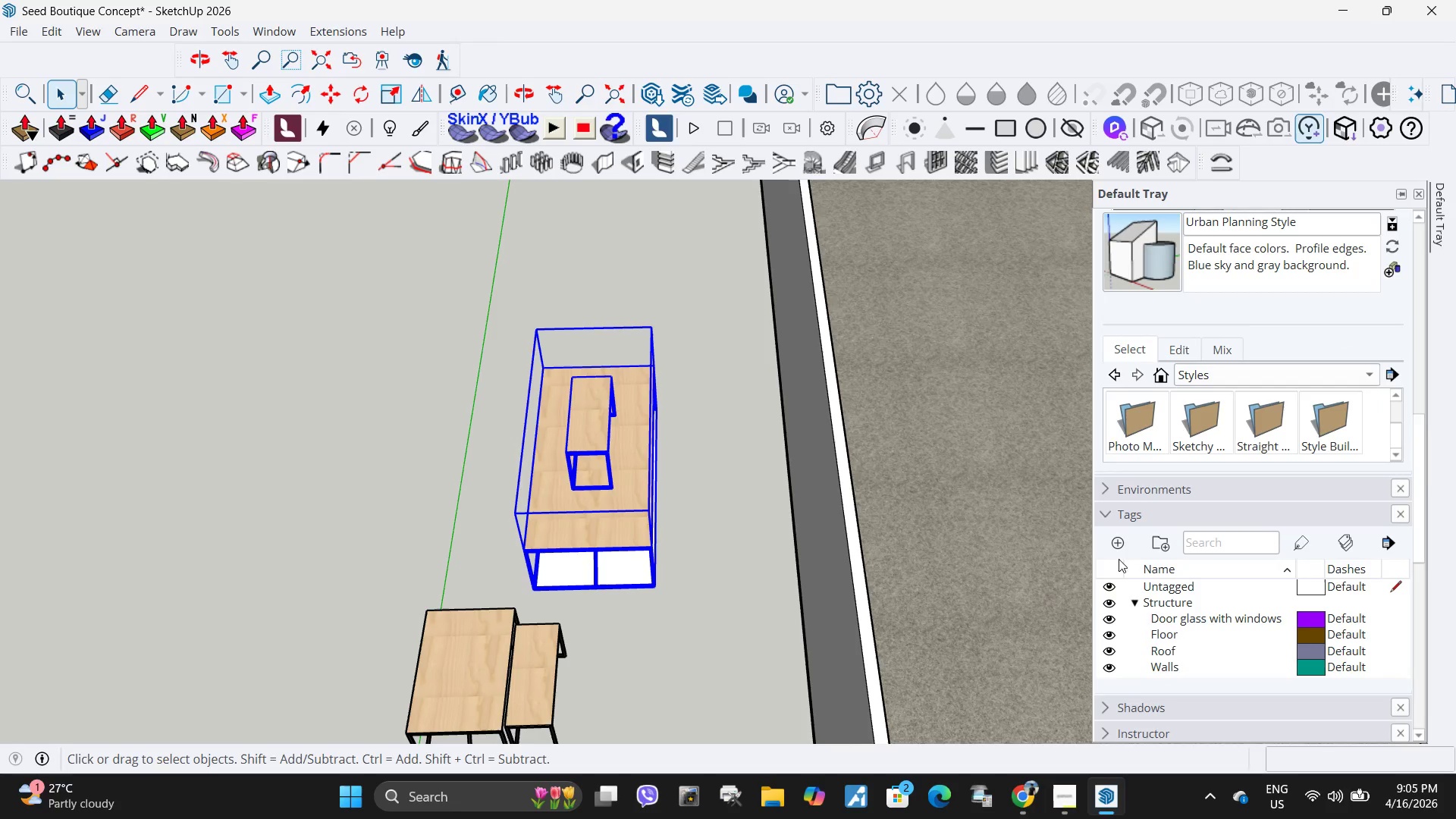 
scroll: coordinate [1207, 662], scroll_direction: down, amount: 2.0
 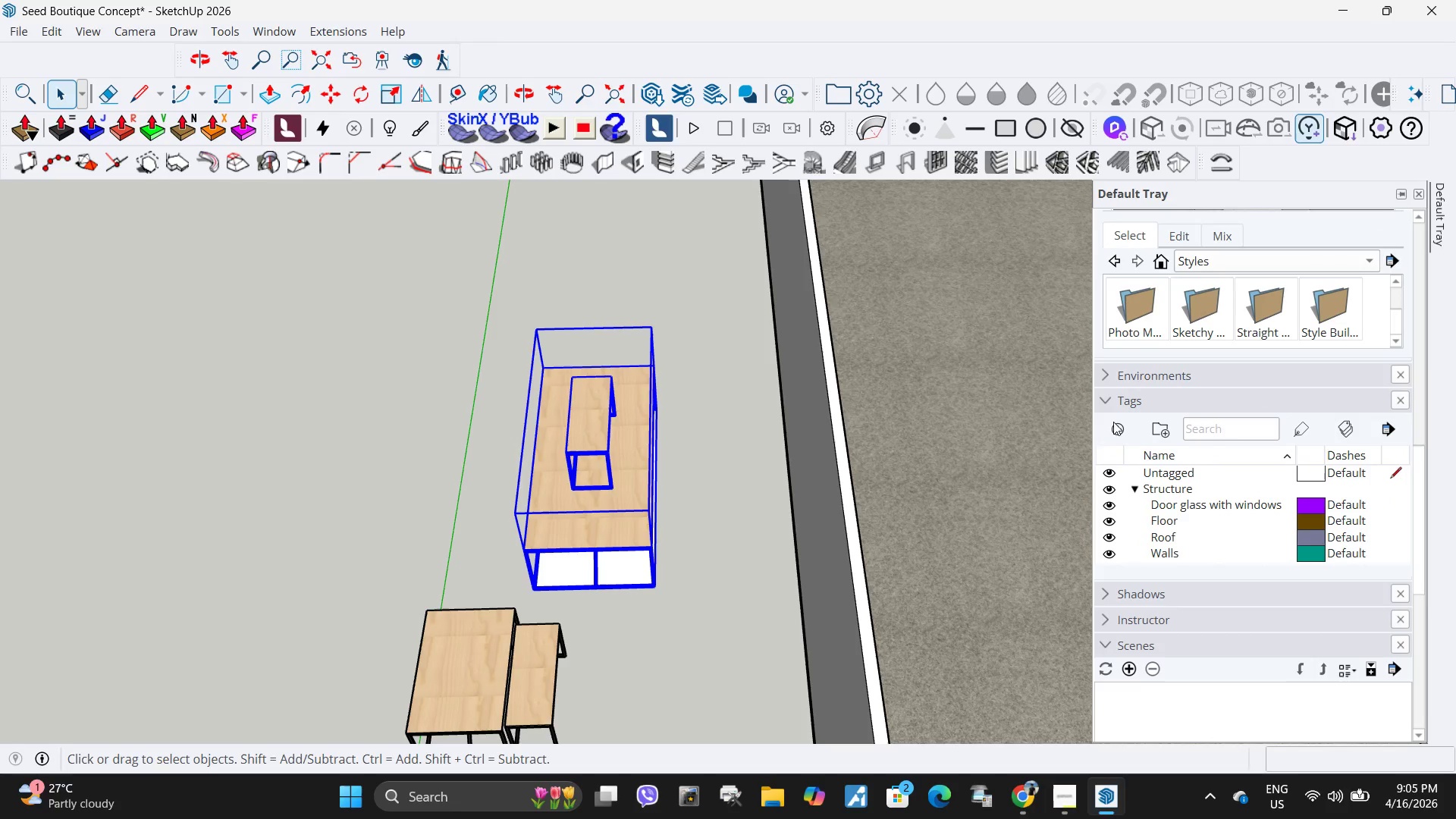 
left_click([1113, 424])
 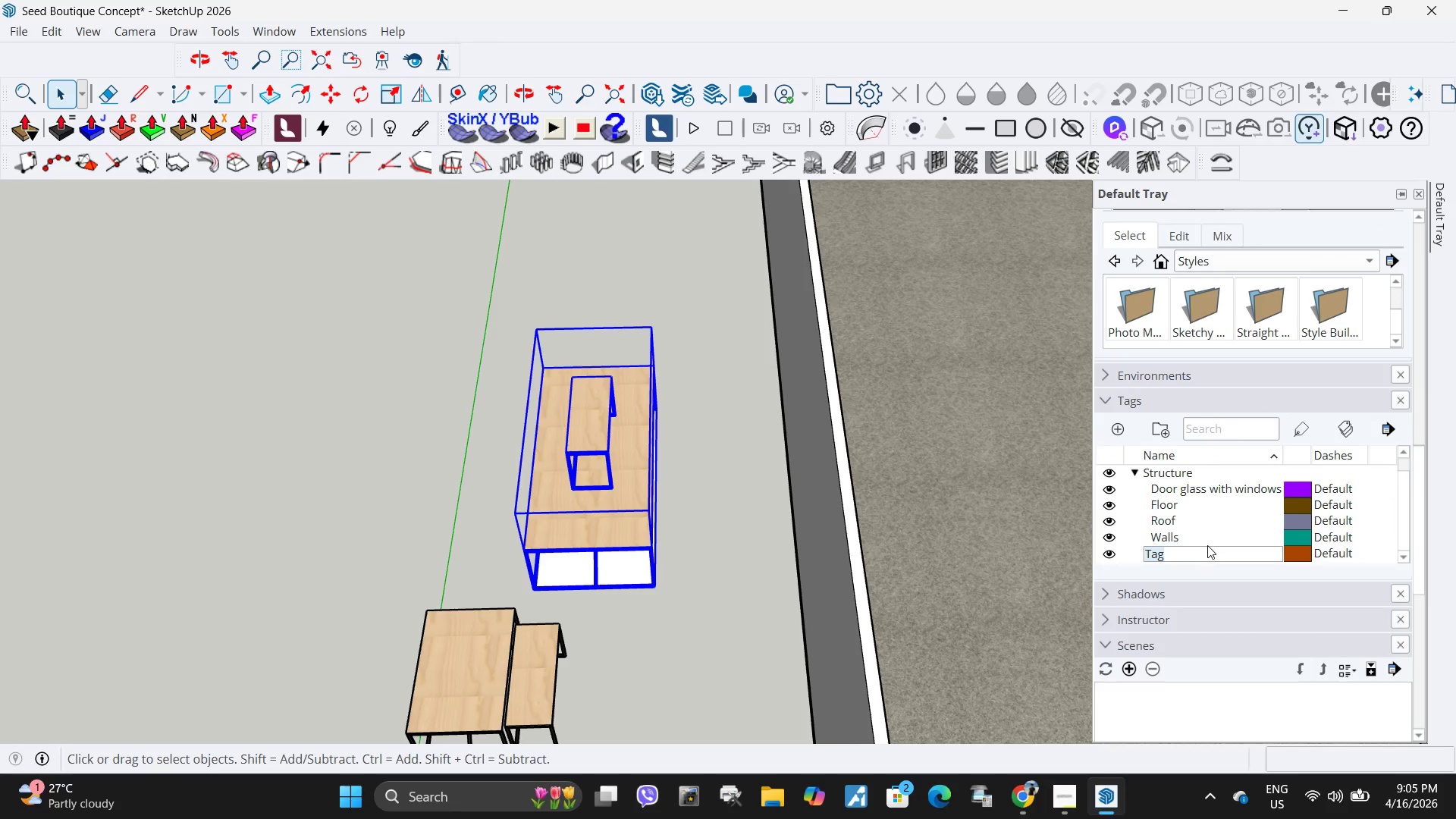 
key(Control+ControlLeft)
 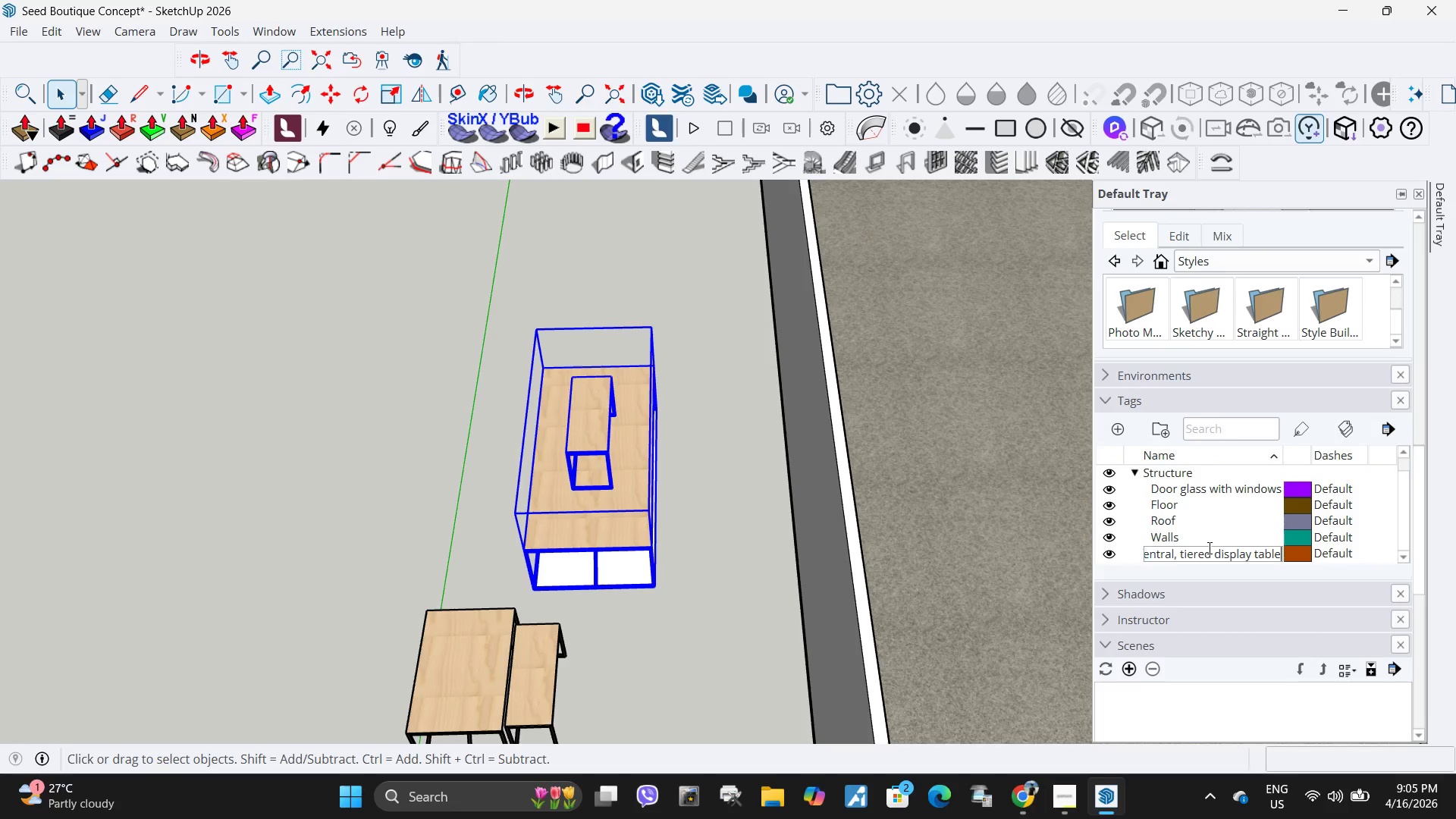 
key(Control+V)
 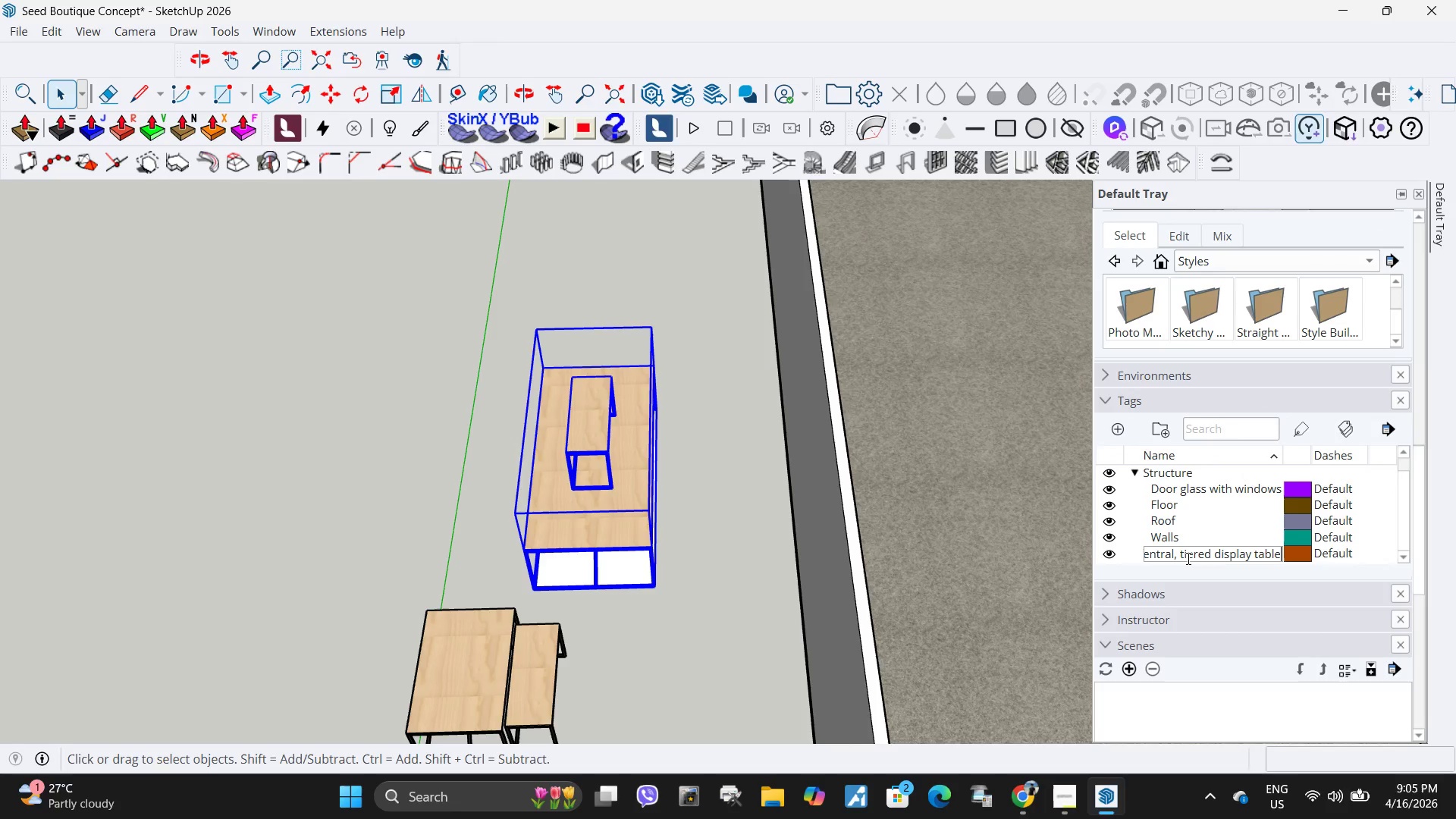 
left_click([1181, 558])
 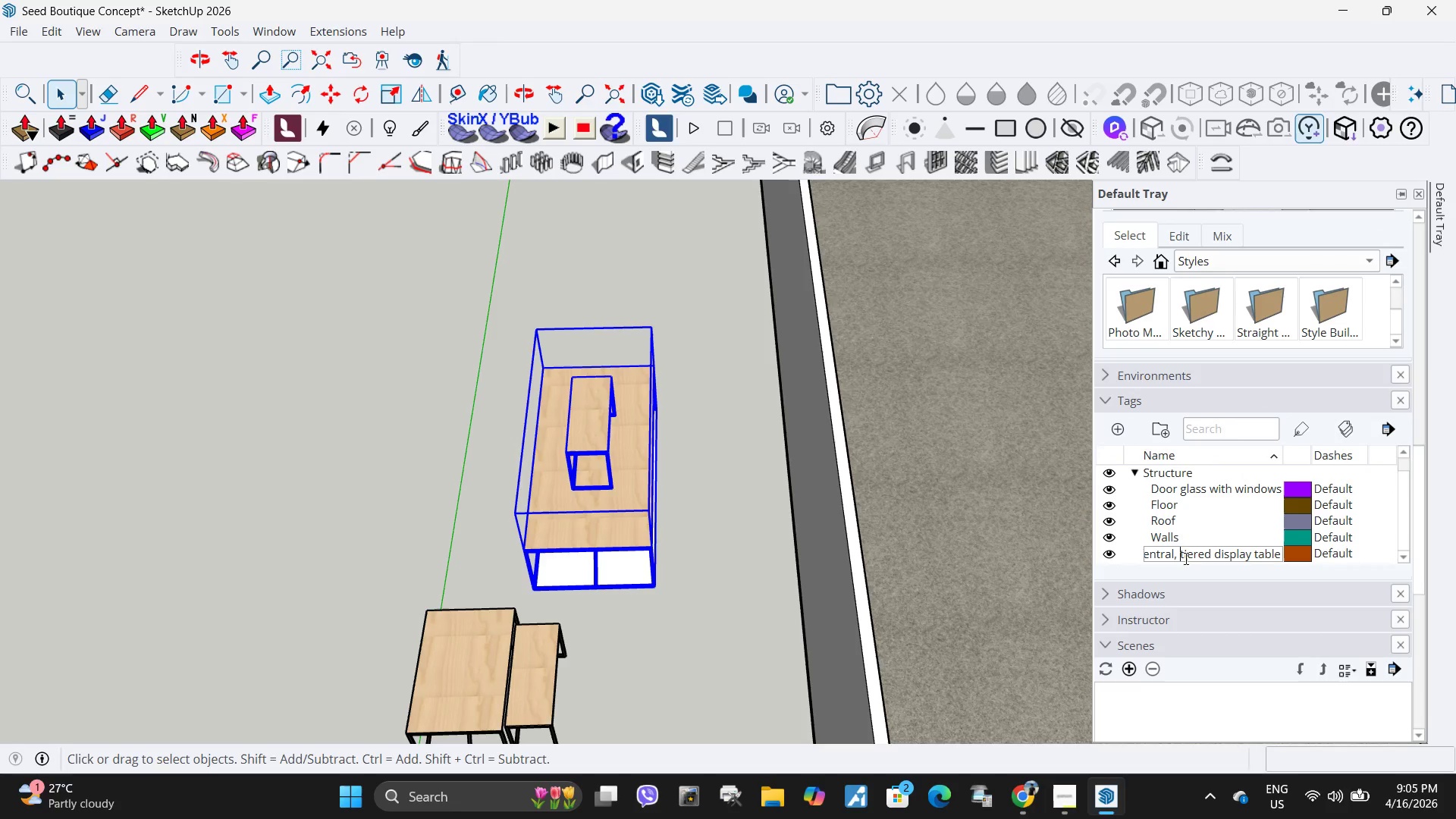 
key(Backspace)
 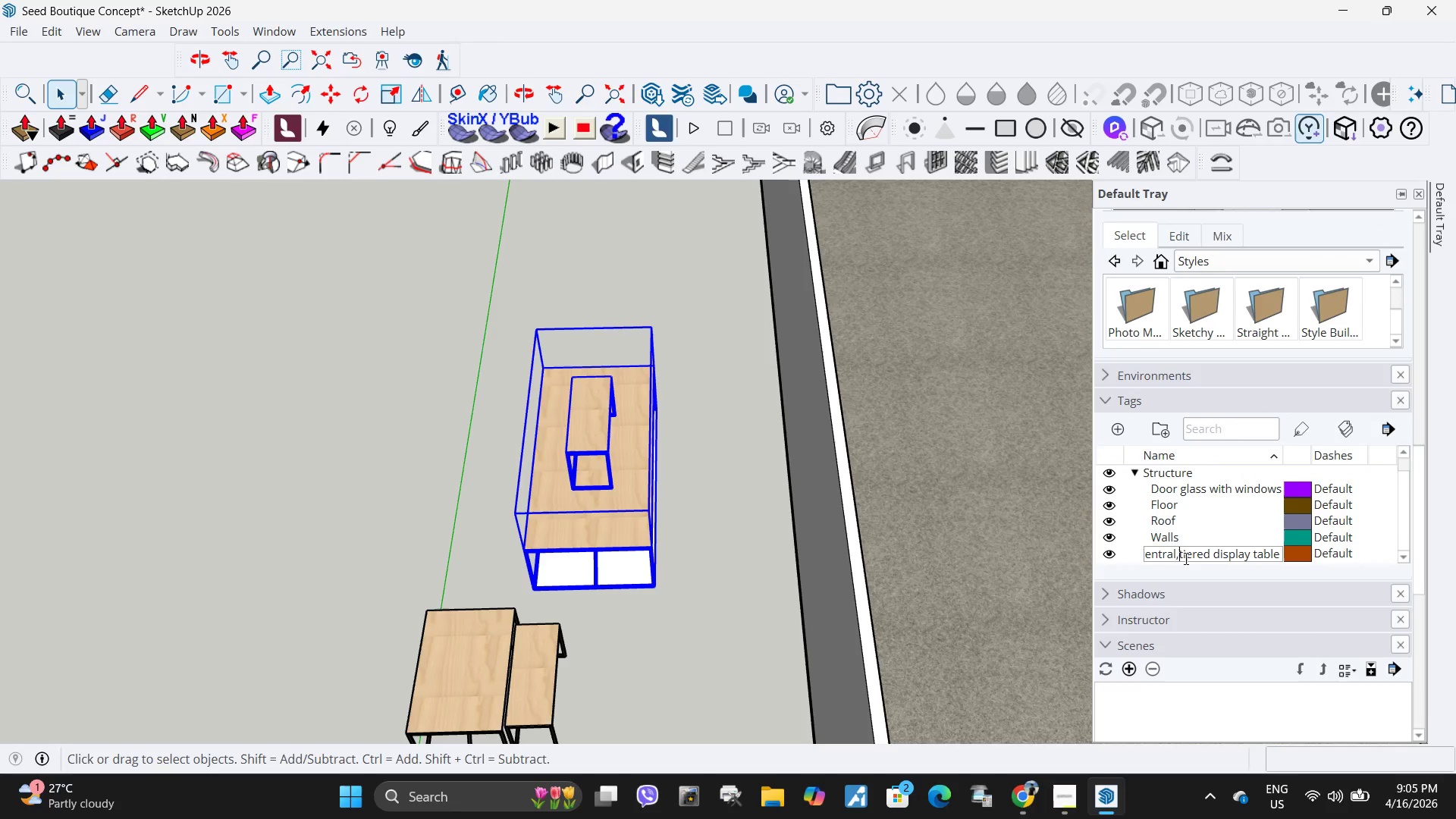 
key(Backspace)
 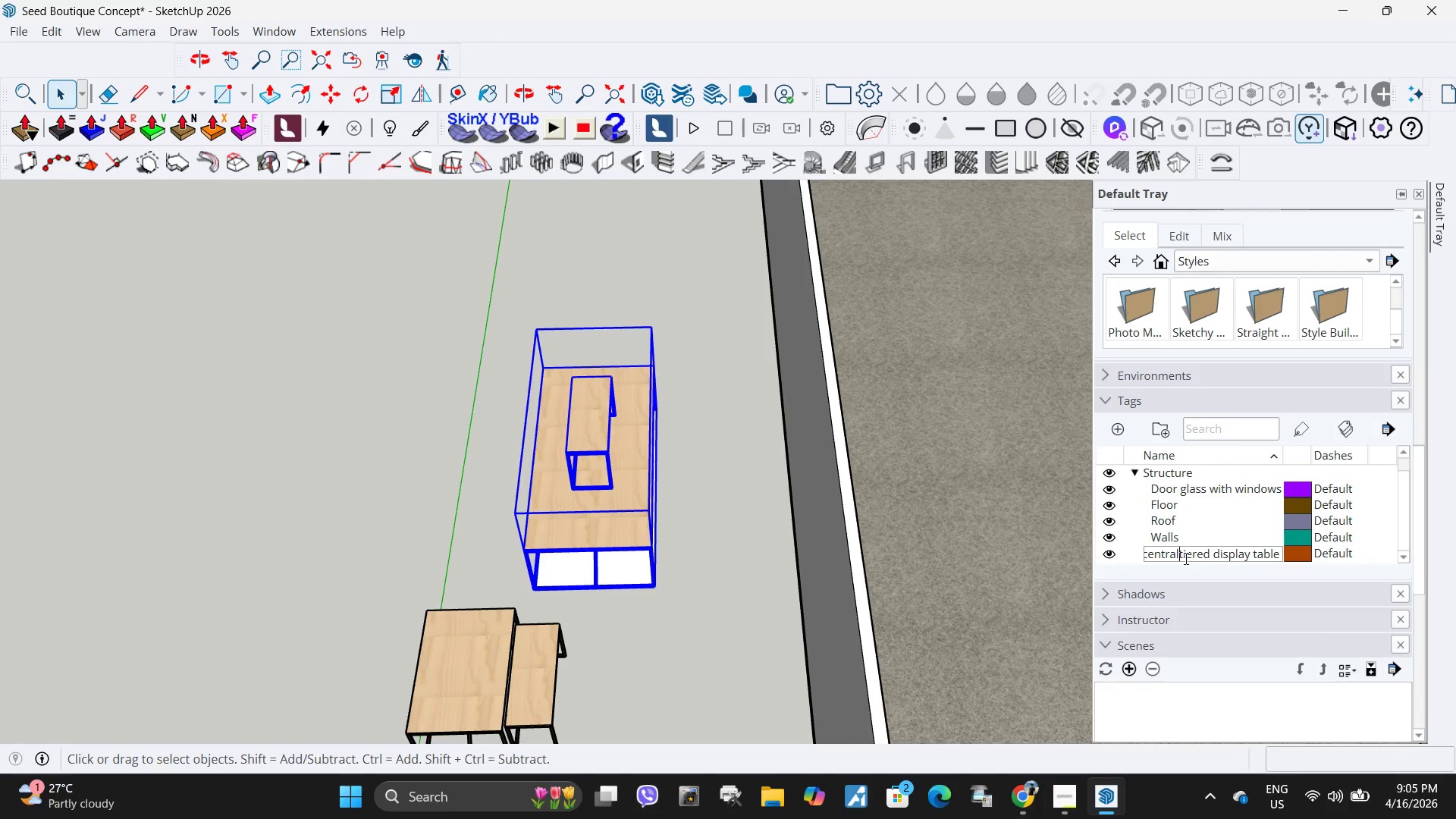 
key(Space)
 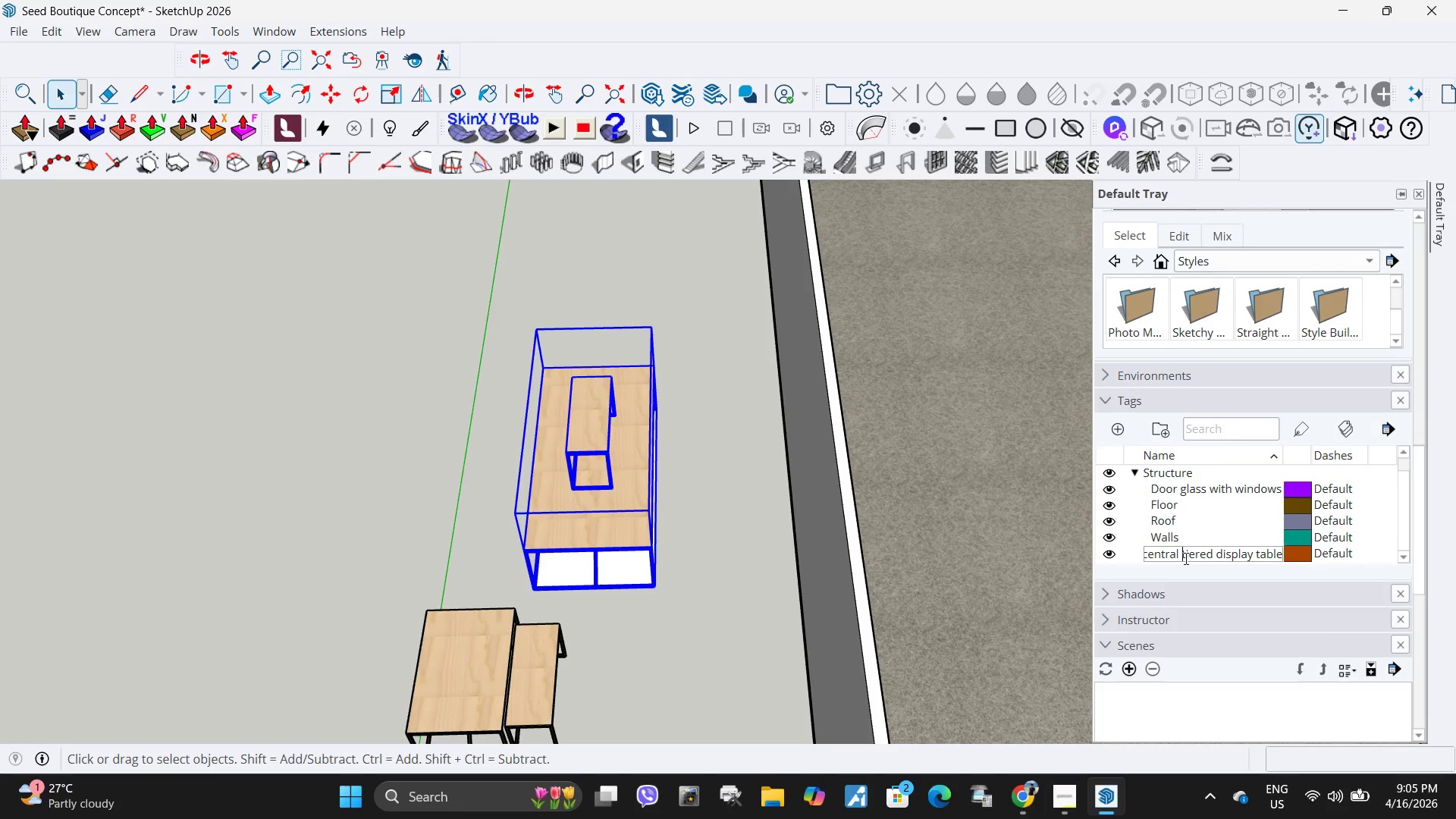 
key(ArrowRight)
 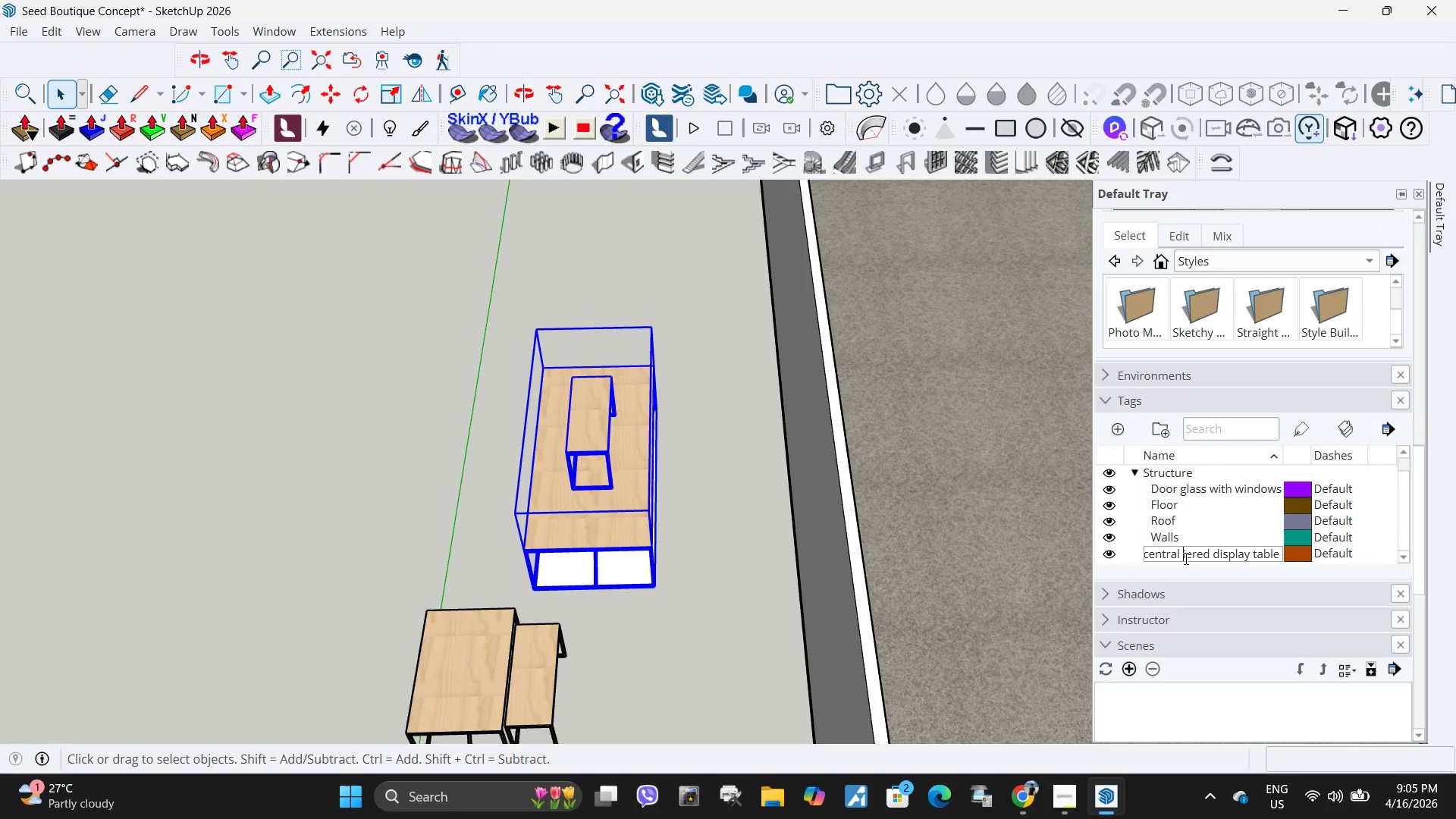 
key(Backspace)
 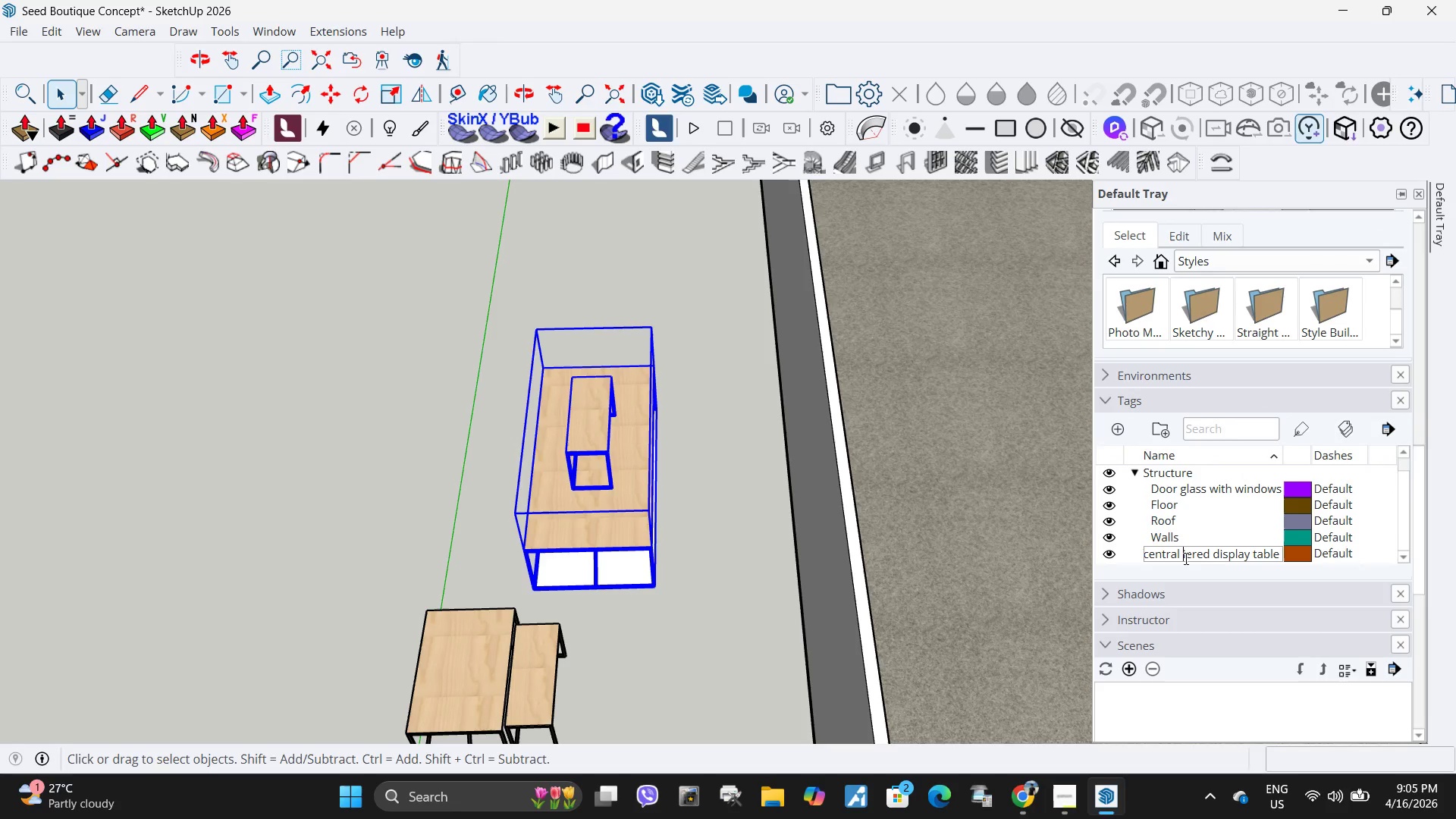 
key(Shift+ShiftLeft)
 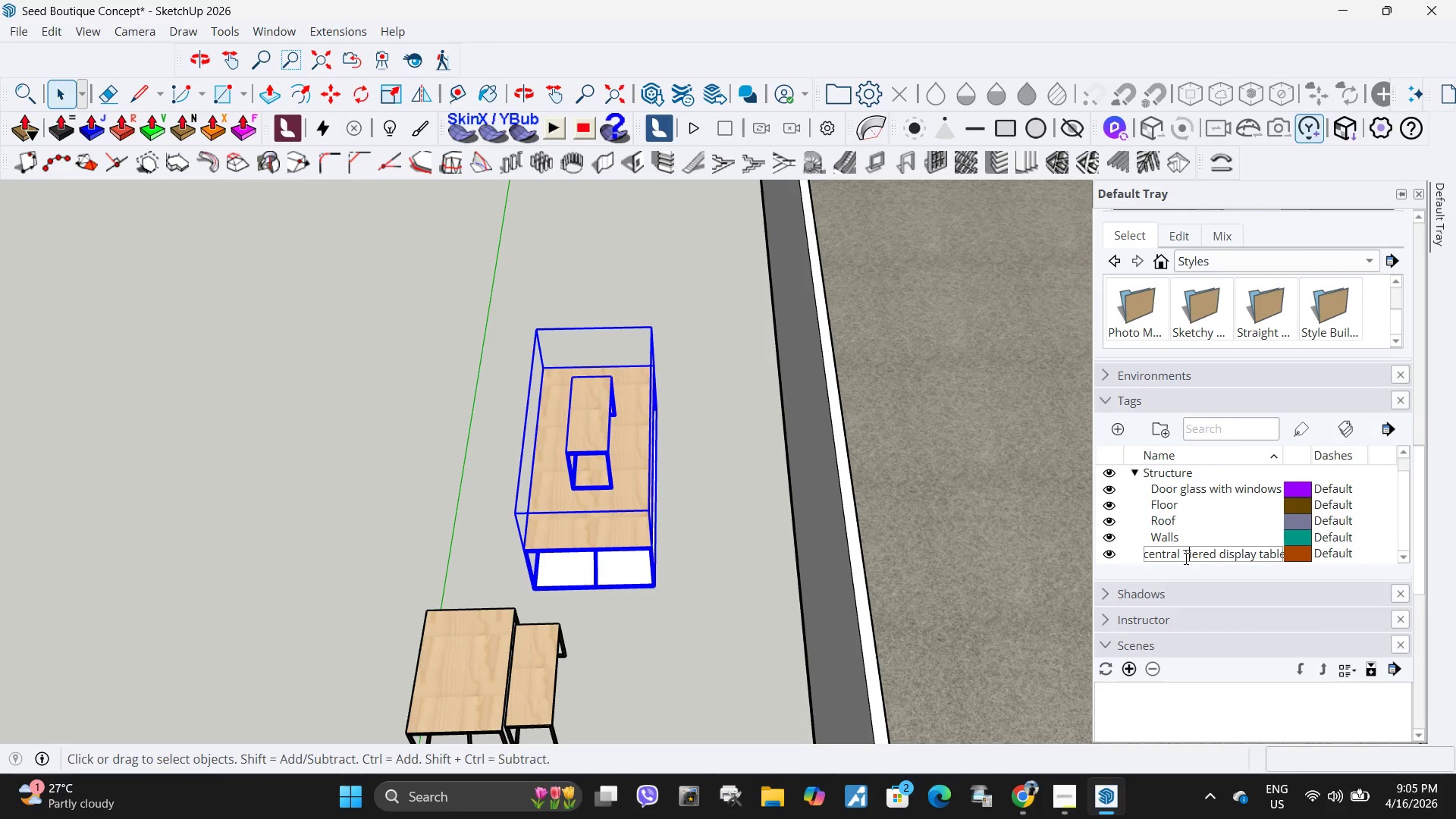 
key(Shift+T)
 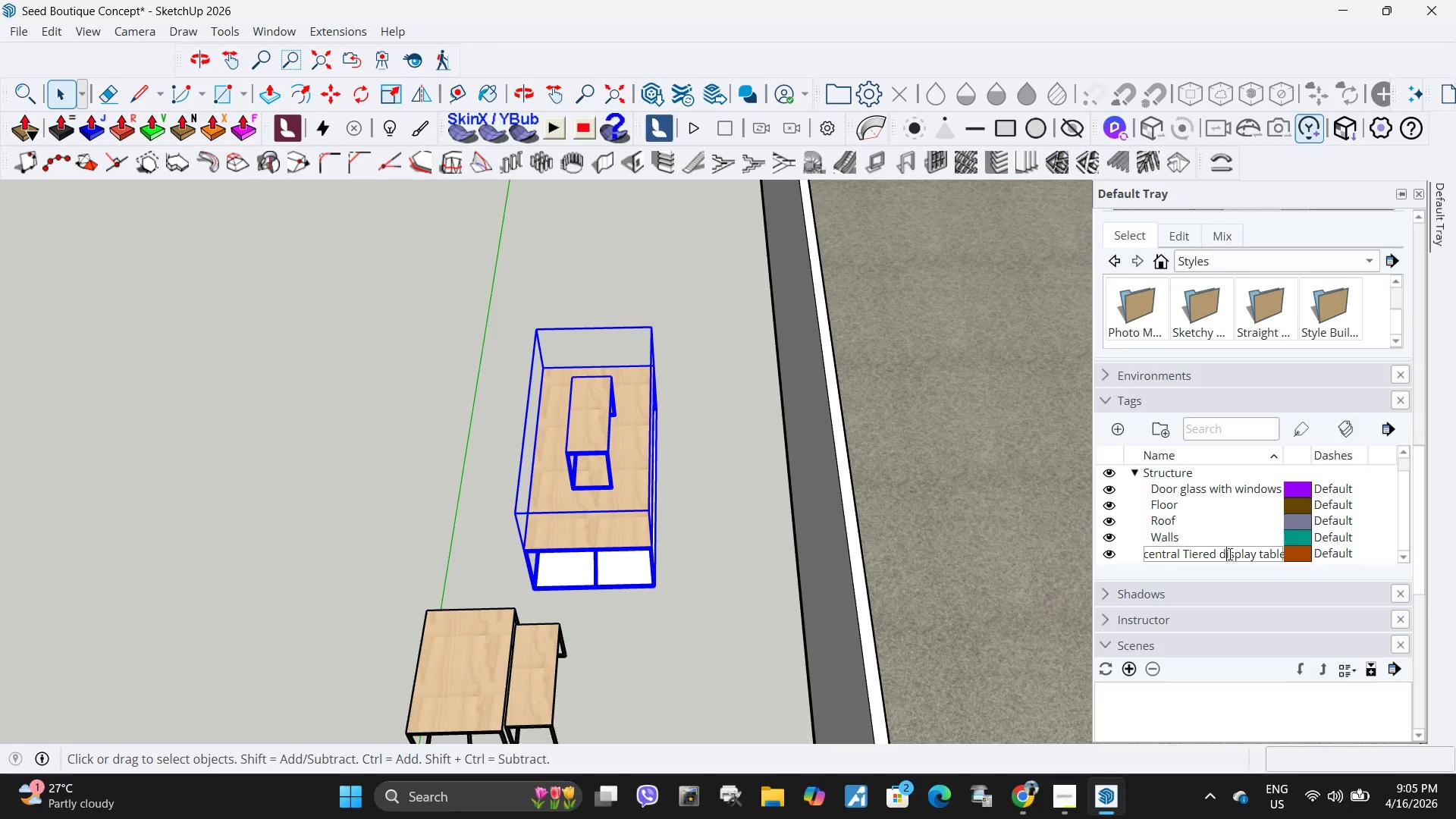 
key(Backspace)
 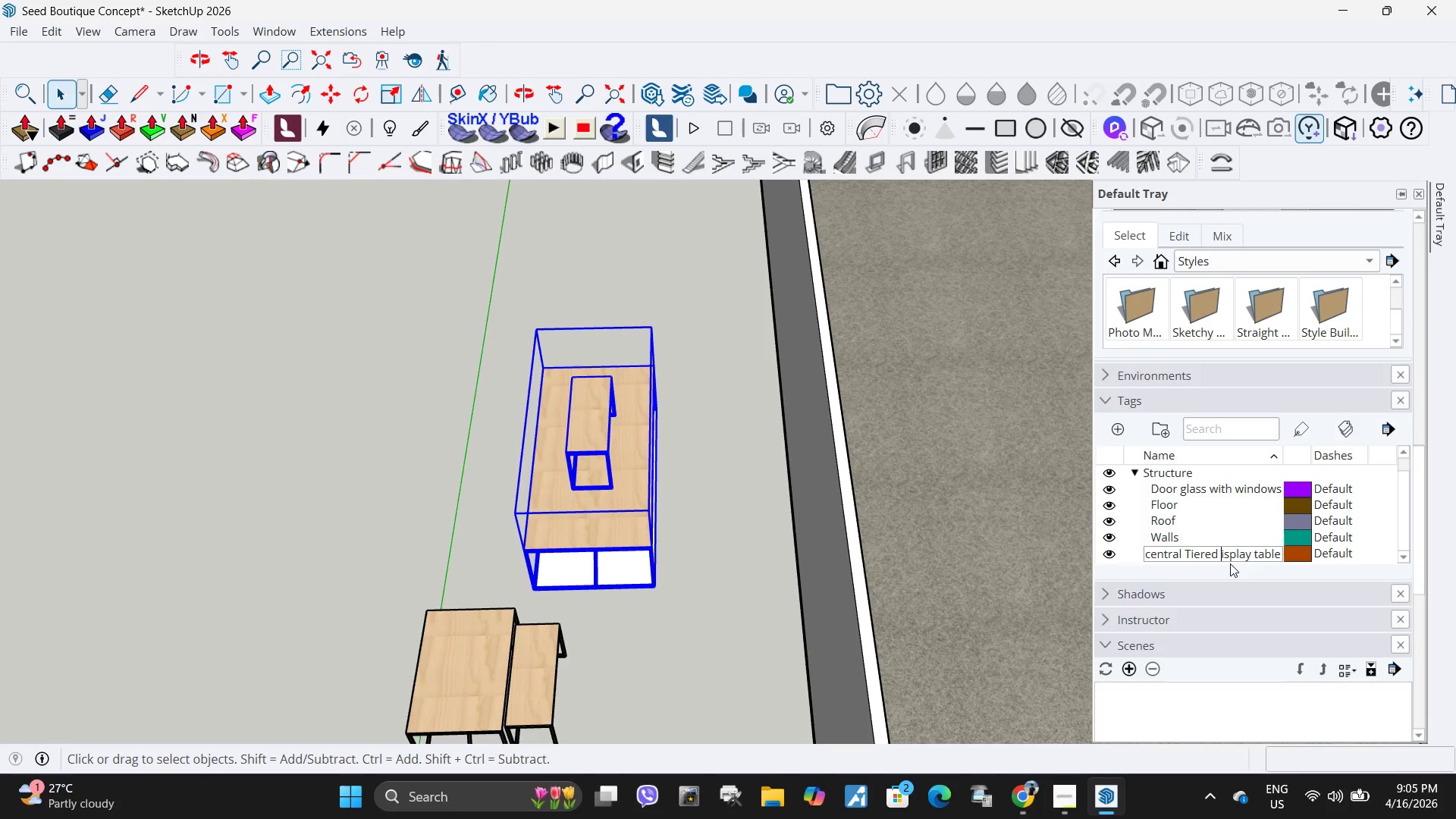 
key(Shift+ShiftLeft)
 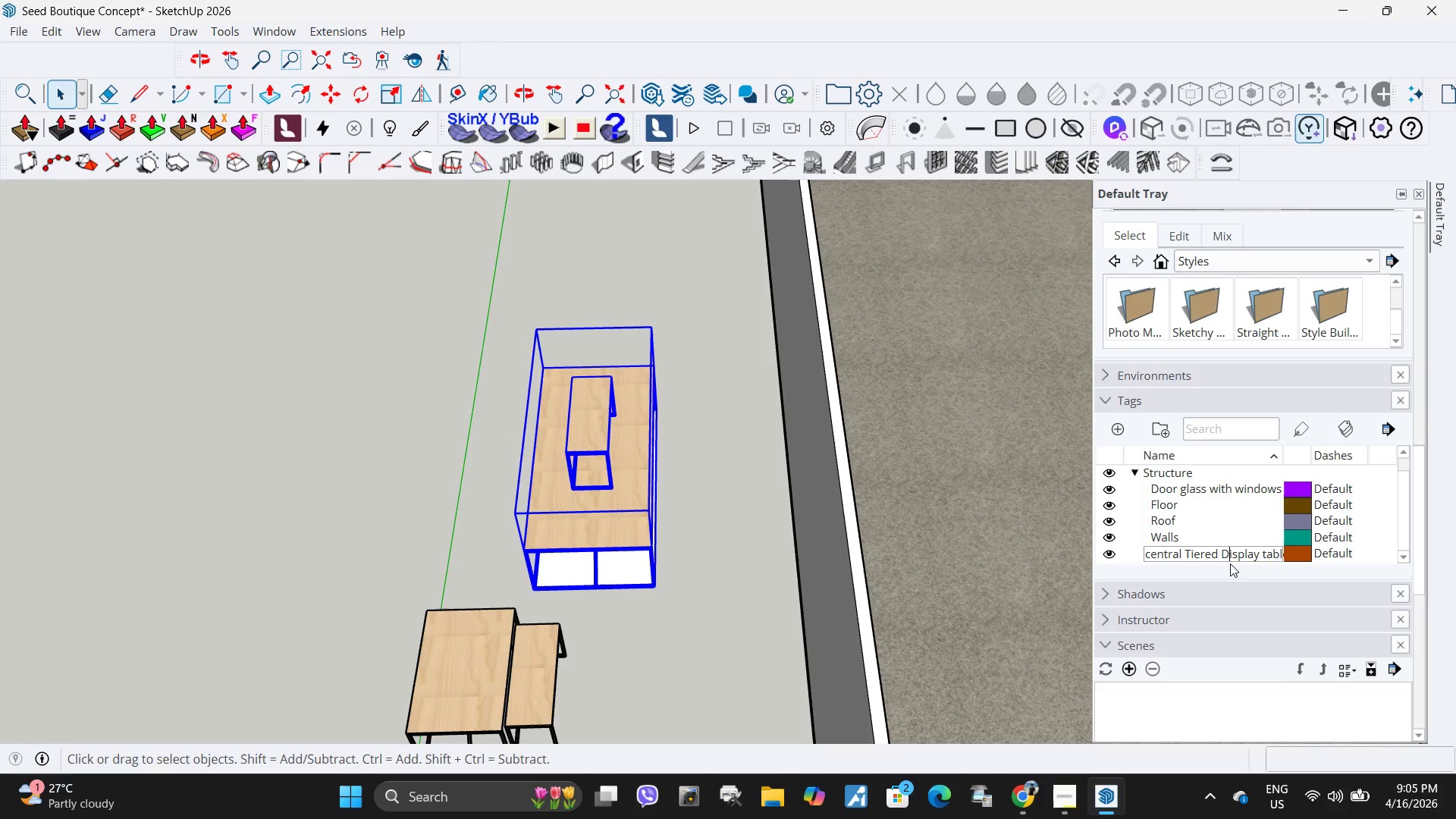 
key(Shift+D)
 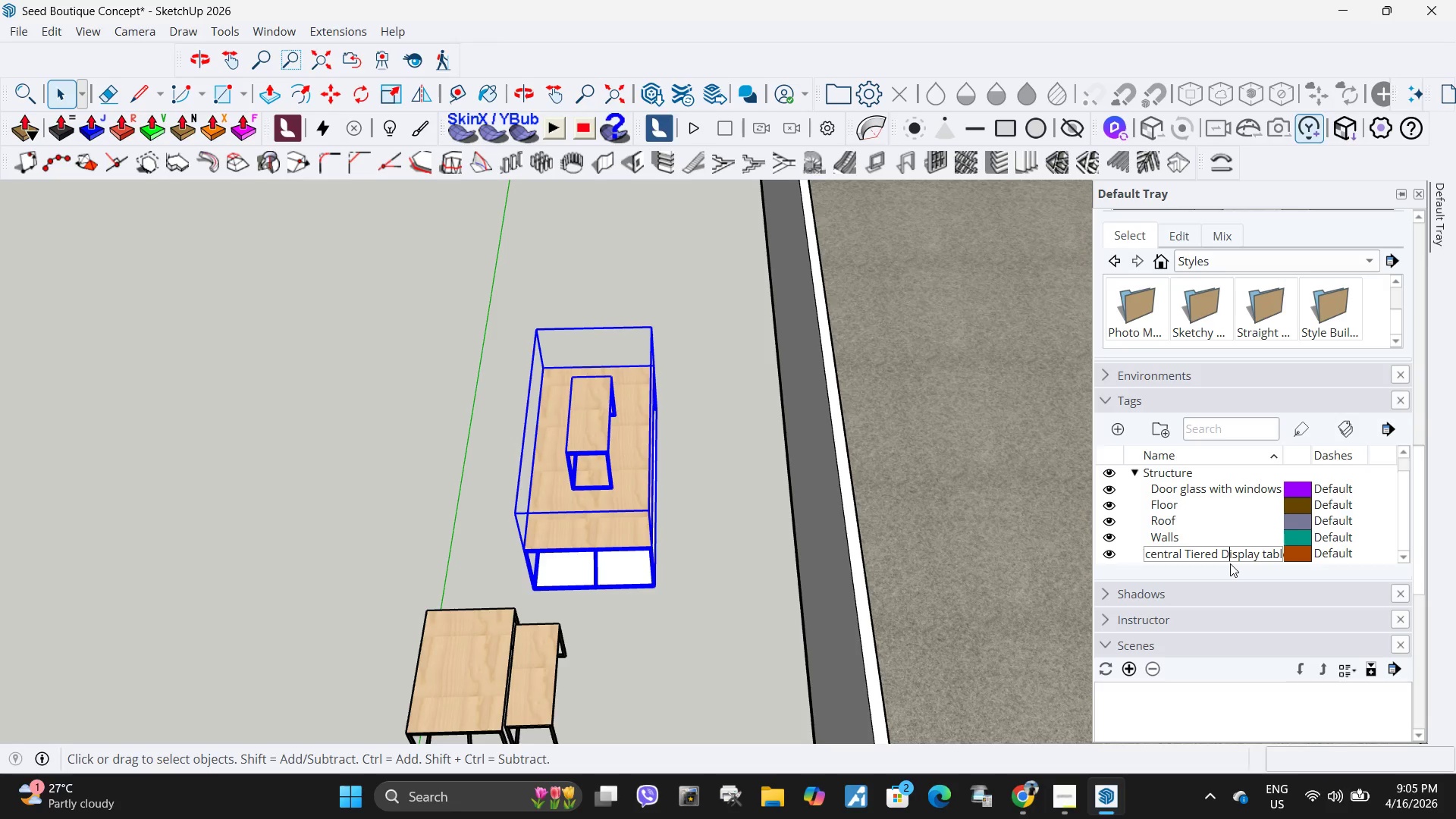 
key(ArrowRight)
 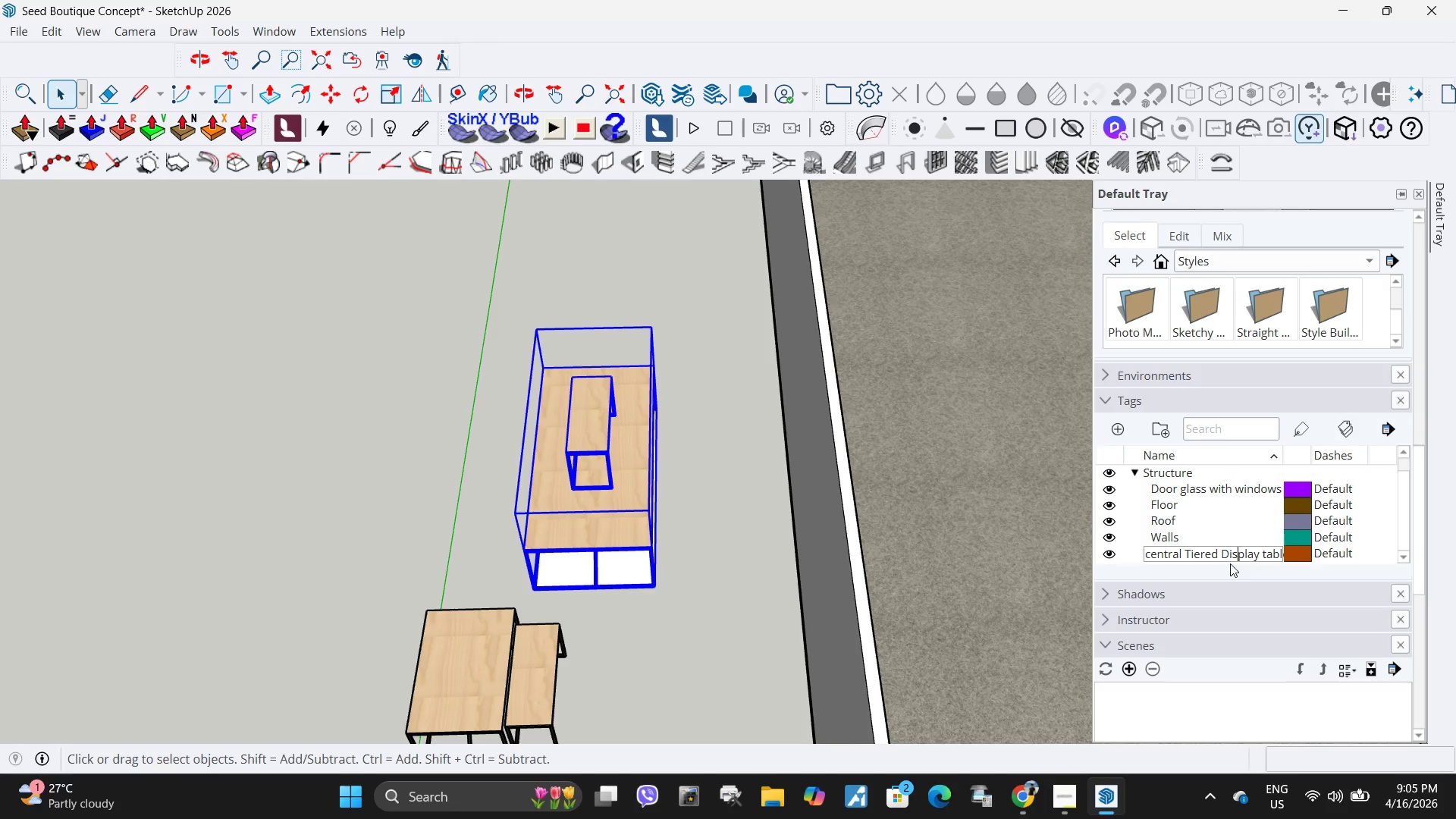 
key(ArrowRight)
 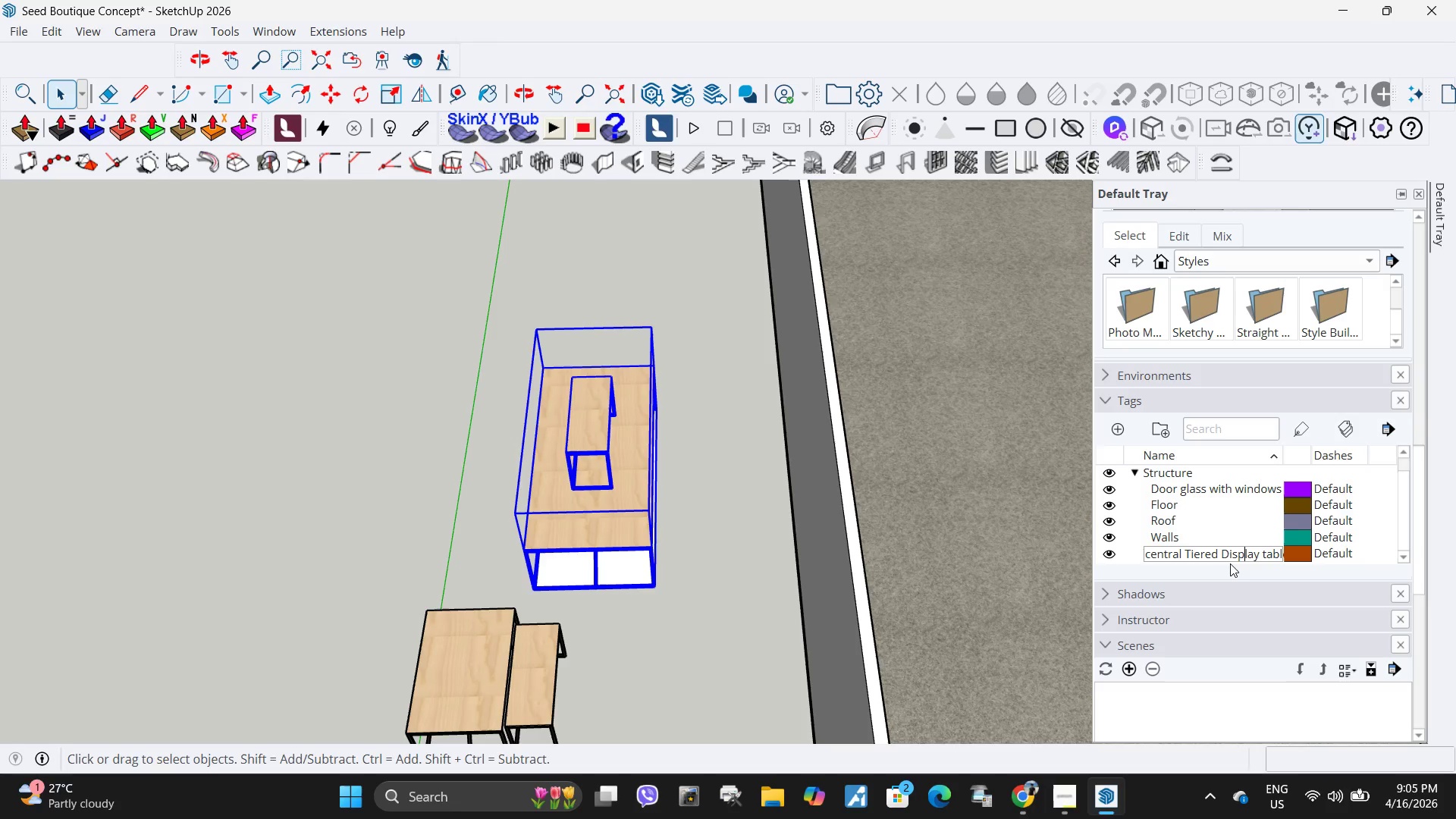 
key(ArrowRight)
 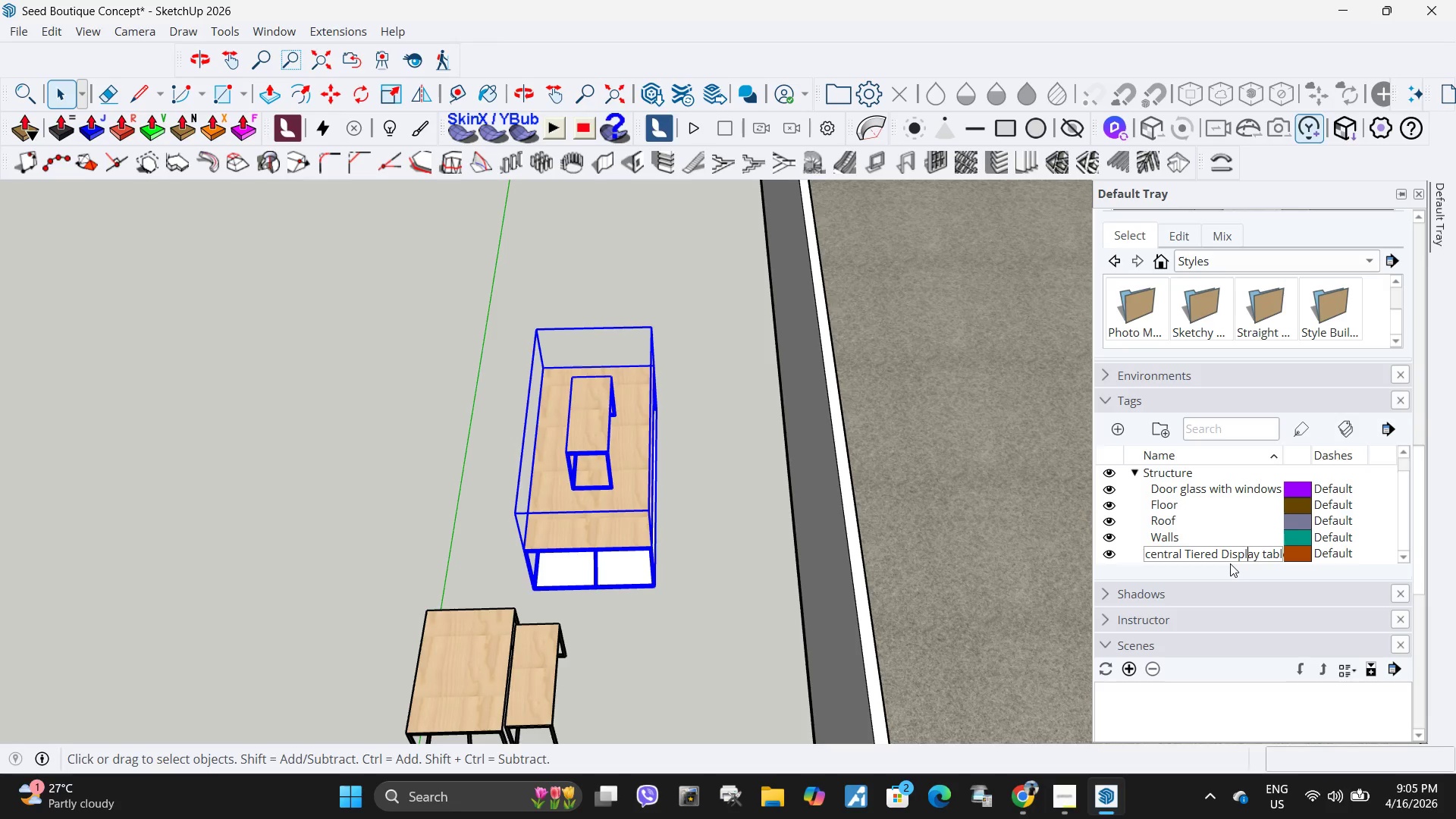 
key(ArrowRight)
 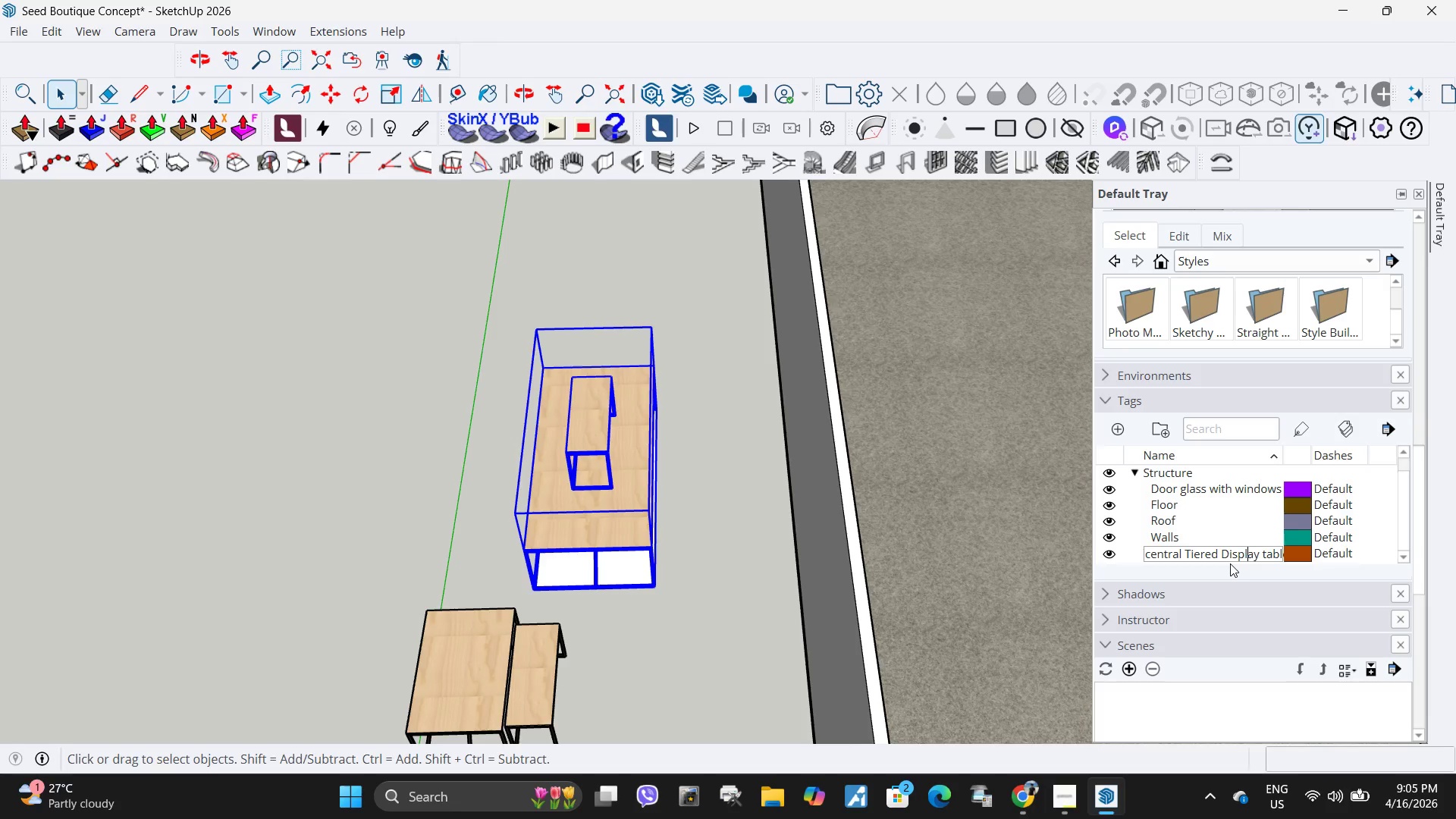 
key(ArrowRight)
 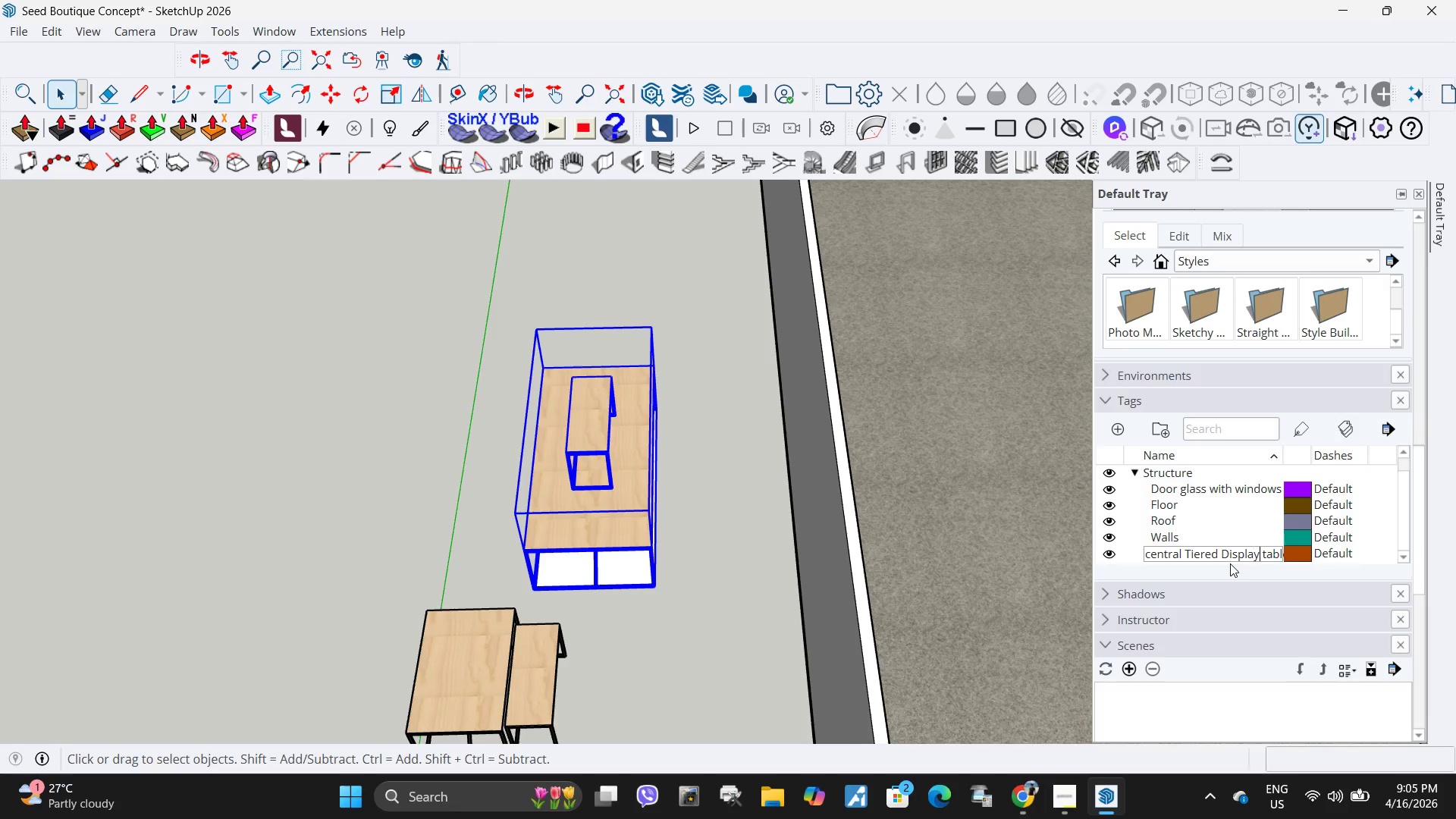 
key(ArrowRight)
 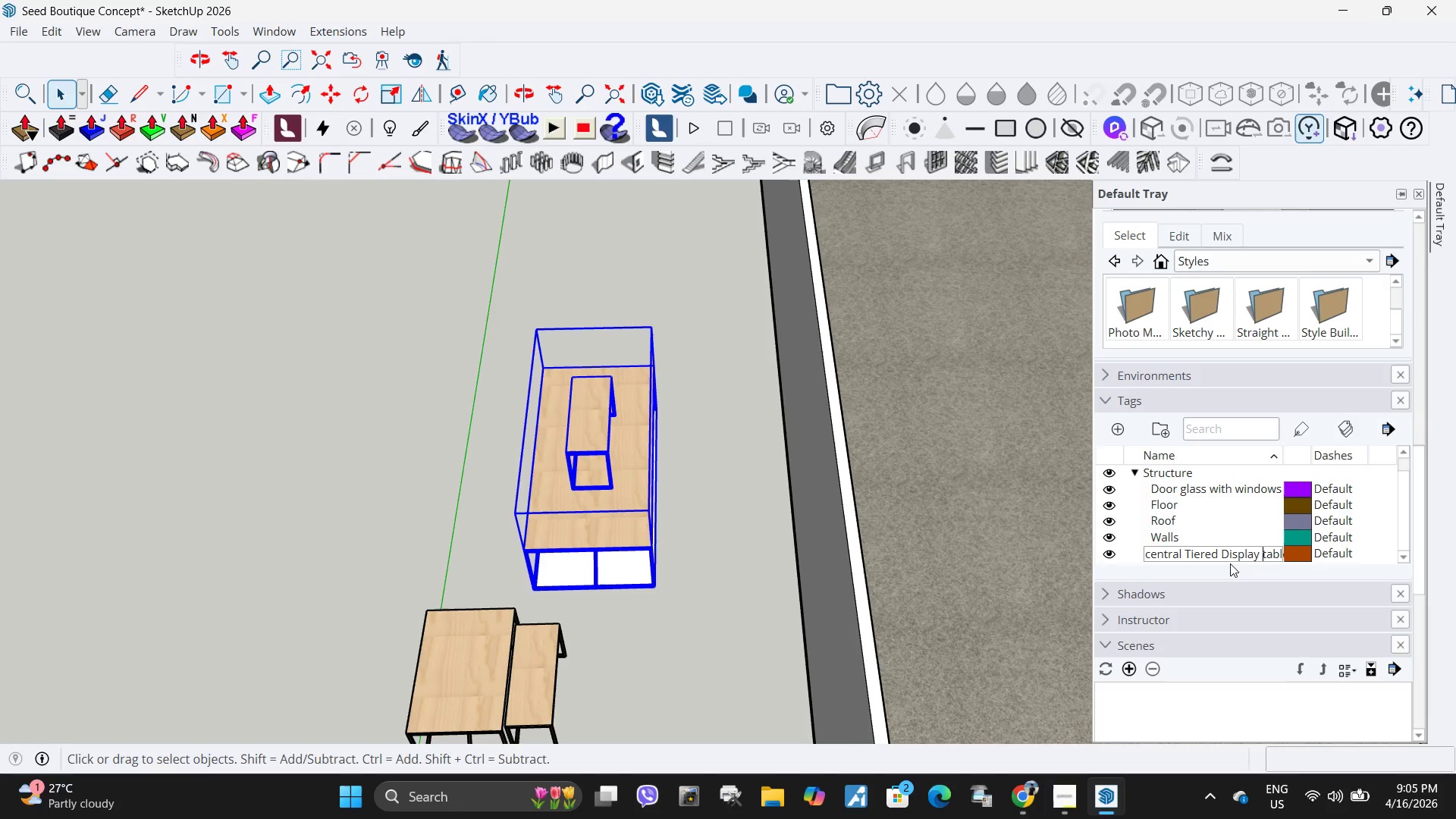 
key(ArrowRight)
 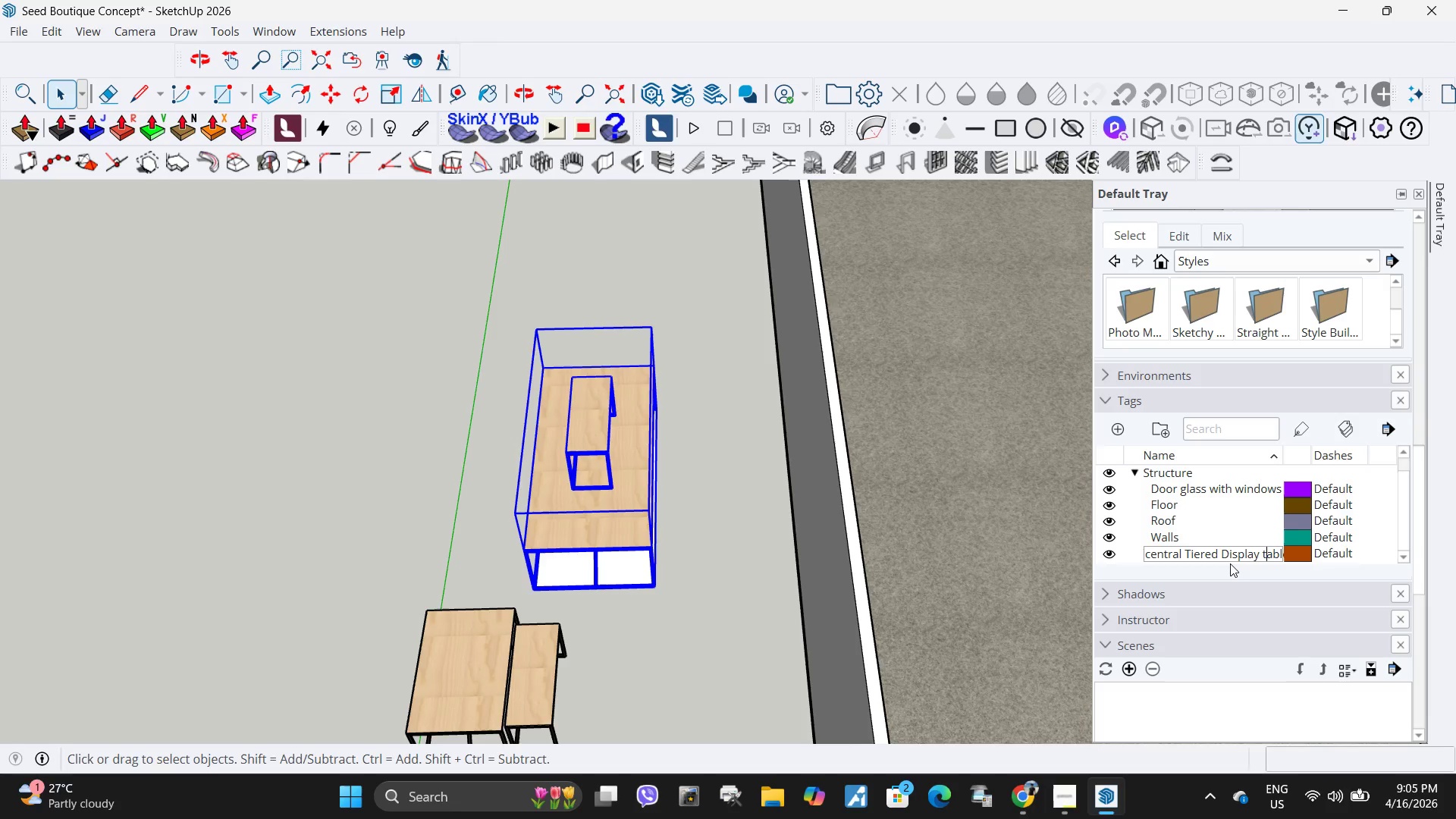 
key(ArrowRight)
 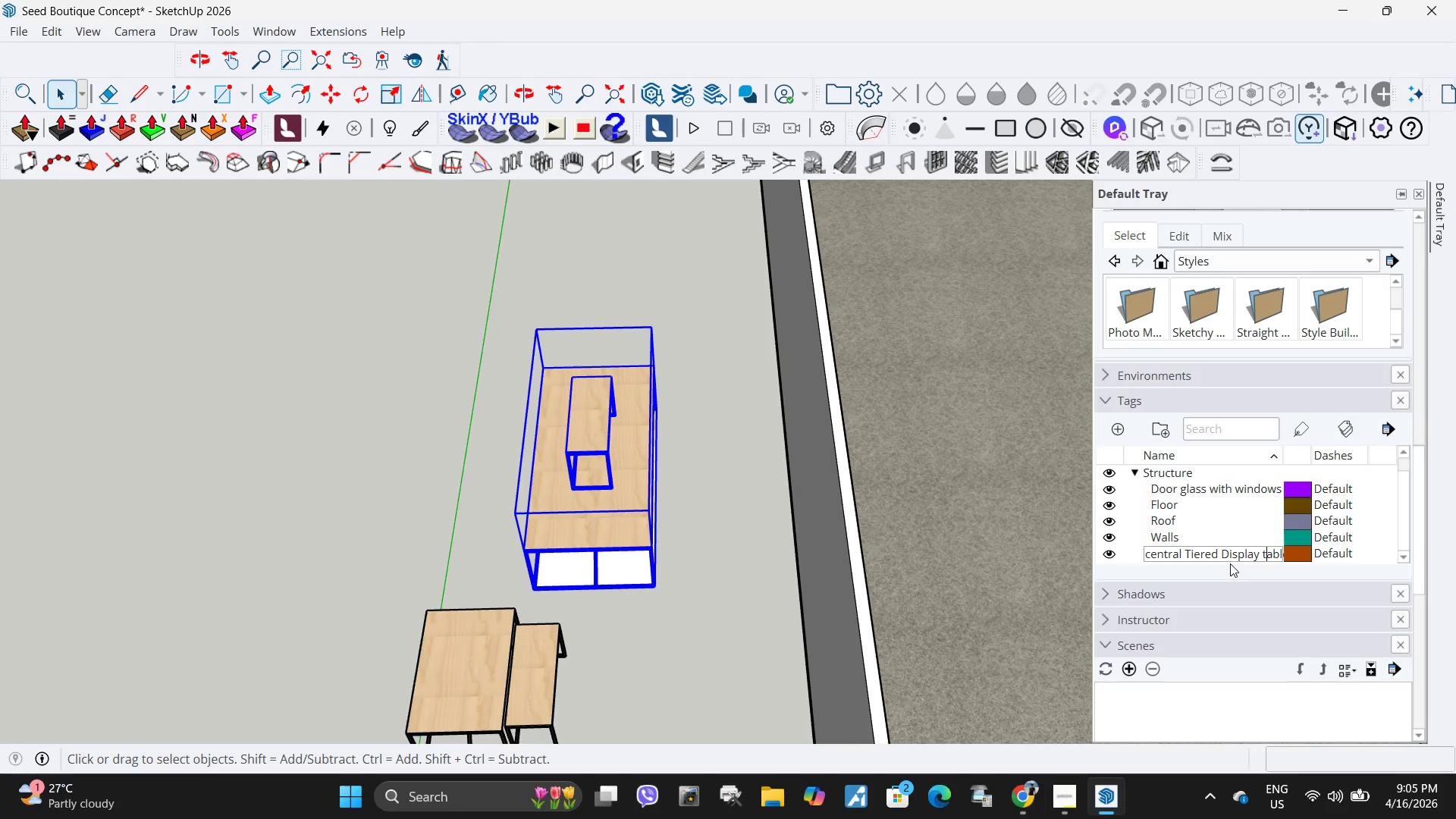 
key(Backspace)
 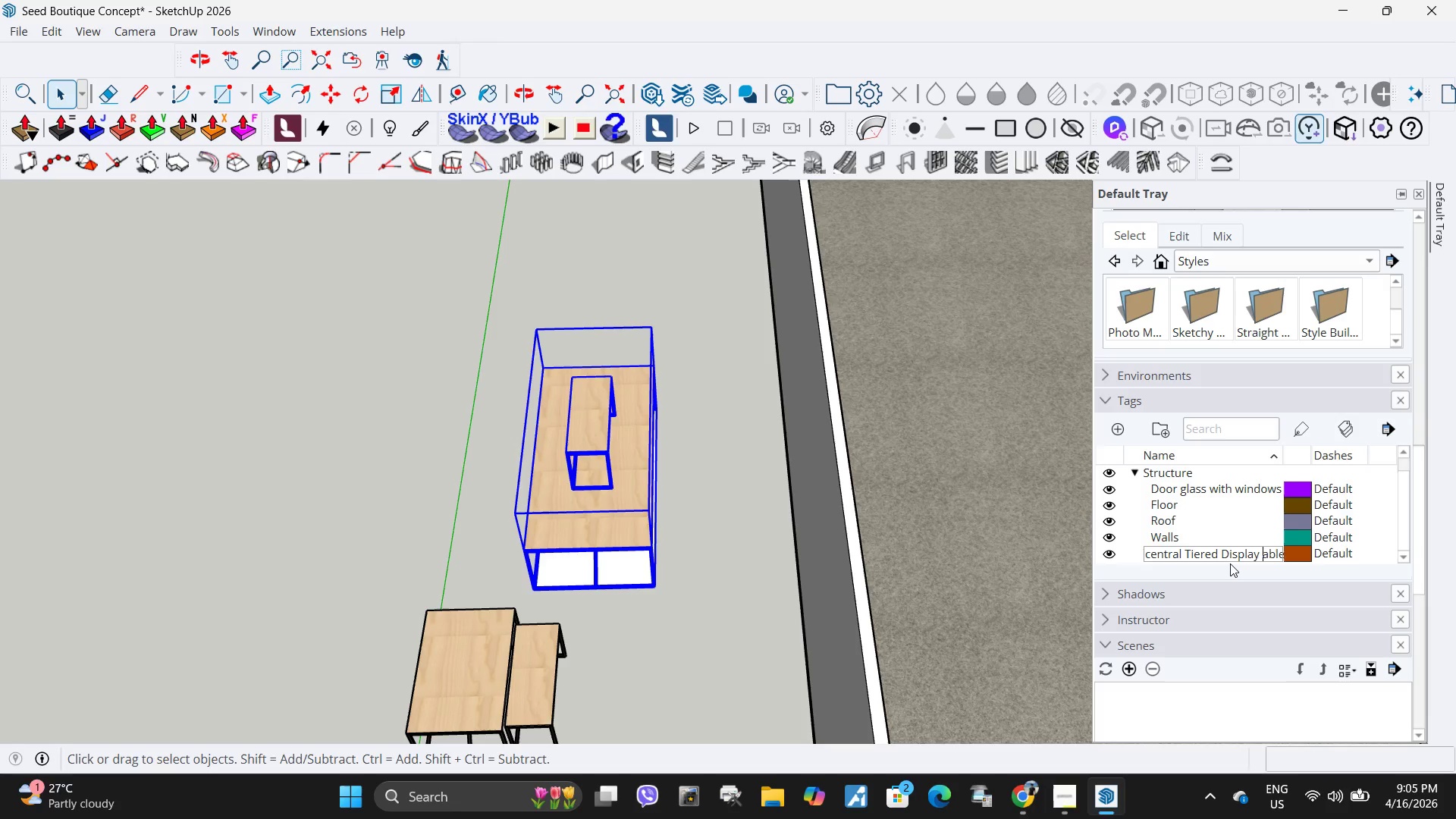 
key(Shift+ShiftLeft)
 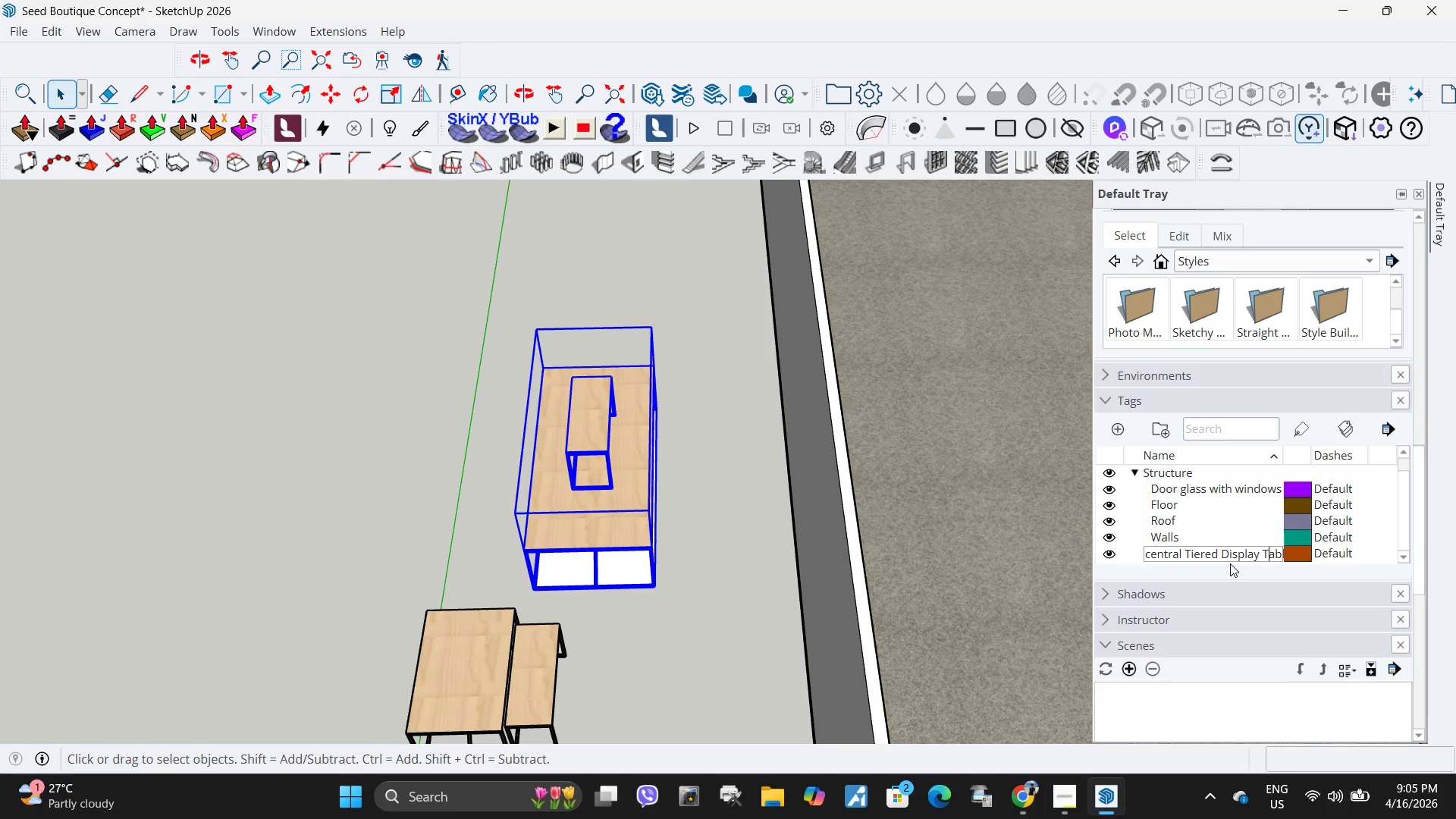 
key(Shift+T)
 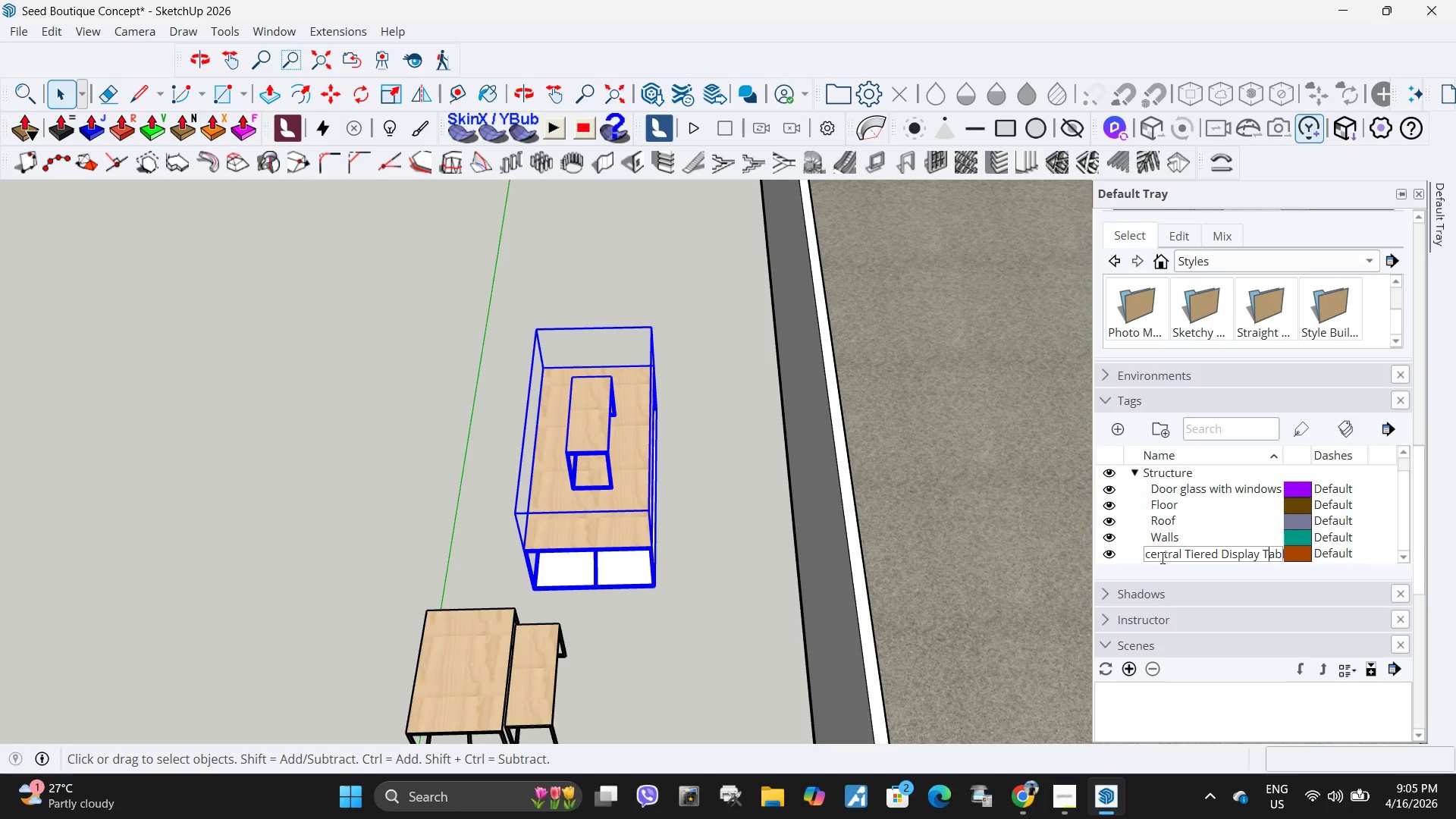 
left_click([1152, 553])
 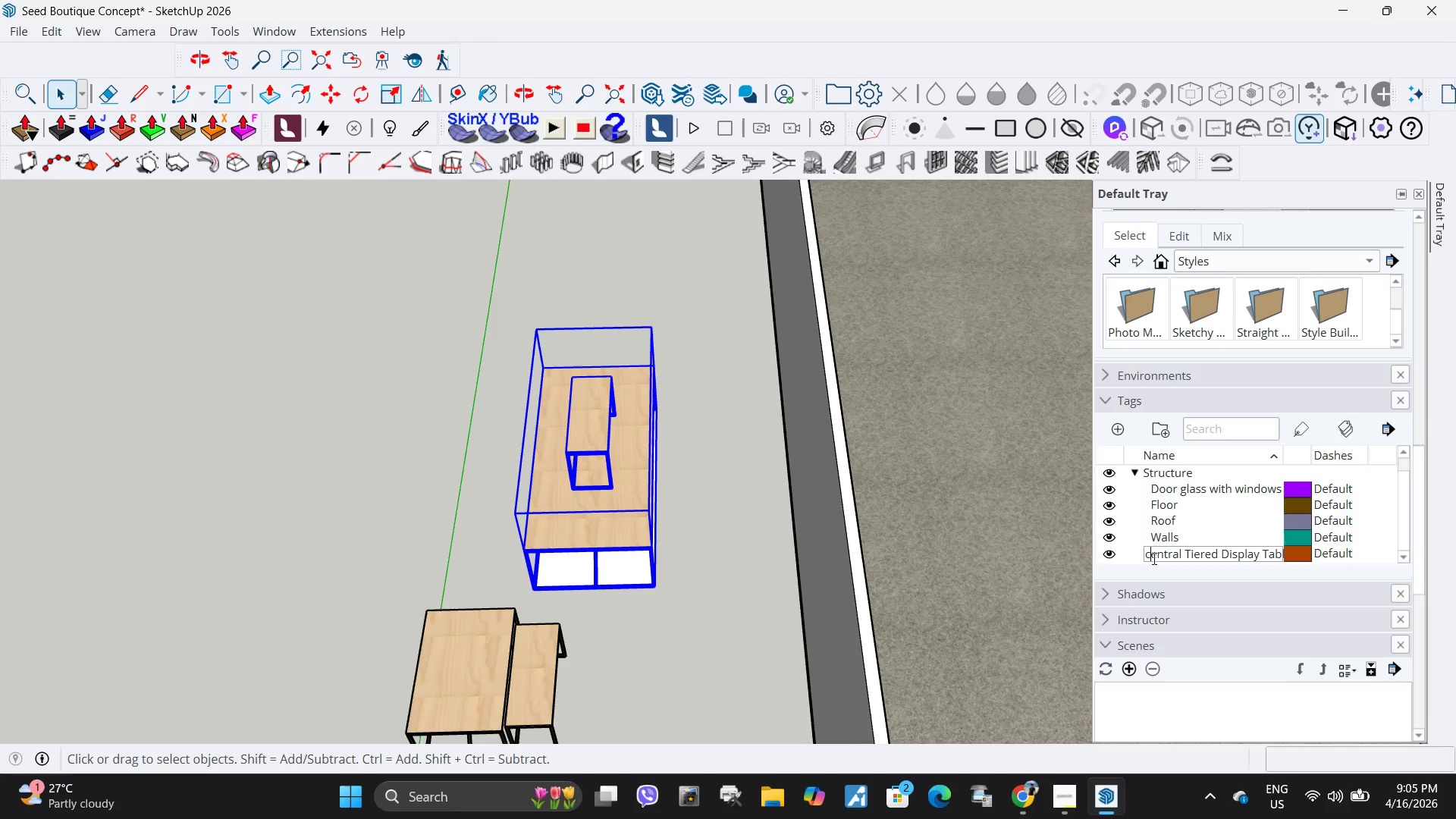 
key(Backspace)
 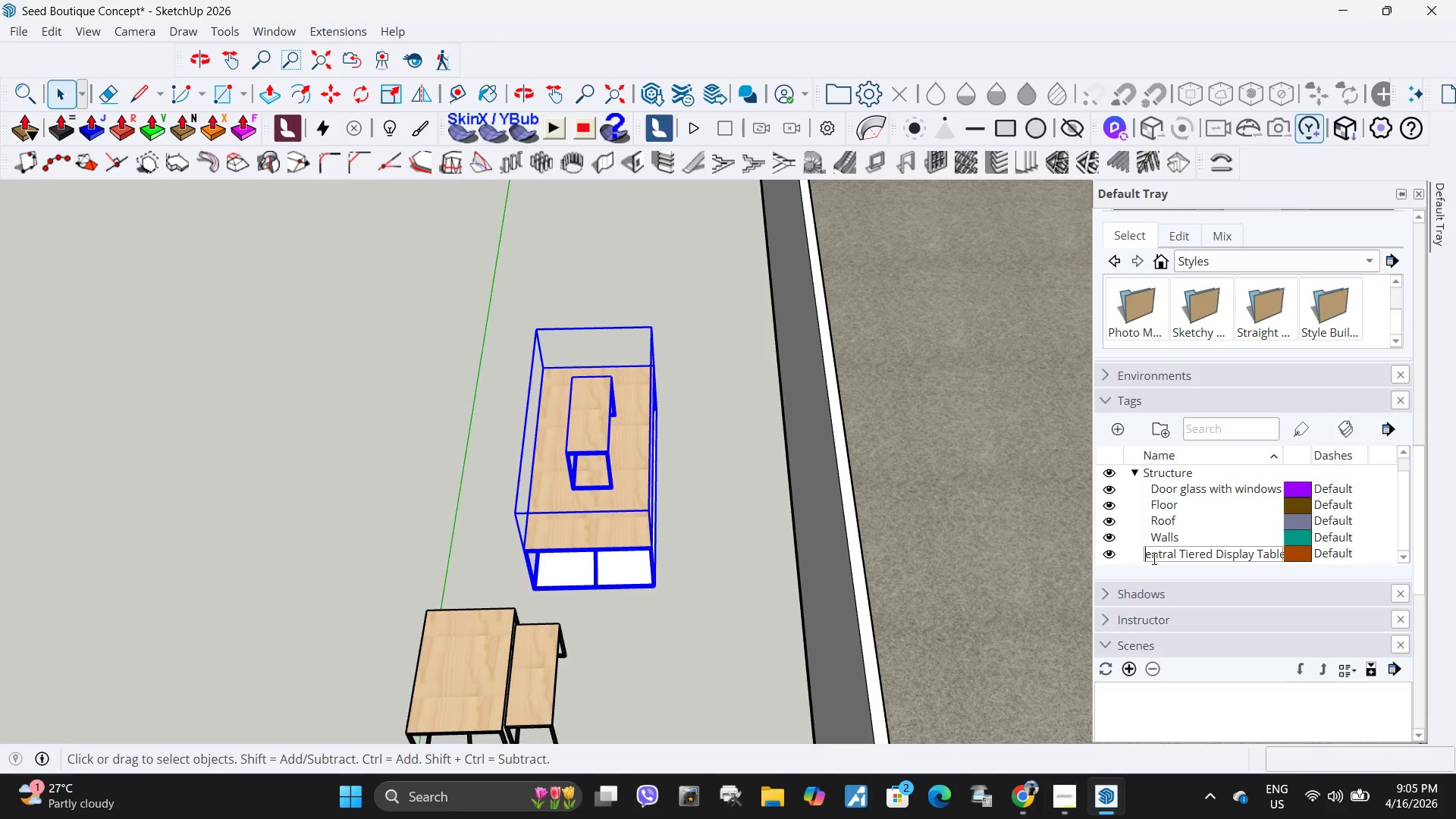 
key(Shift+ShiftLeft)
 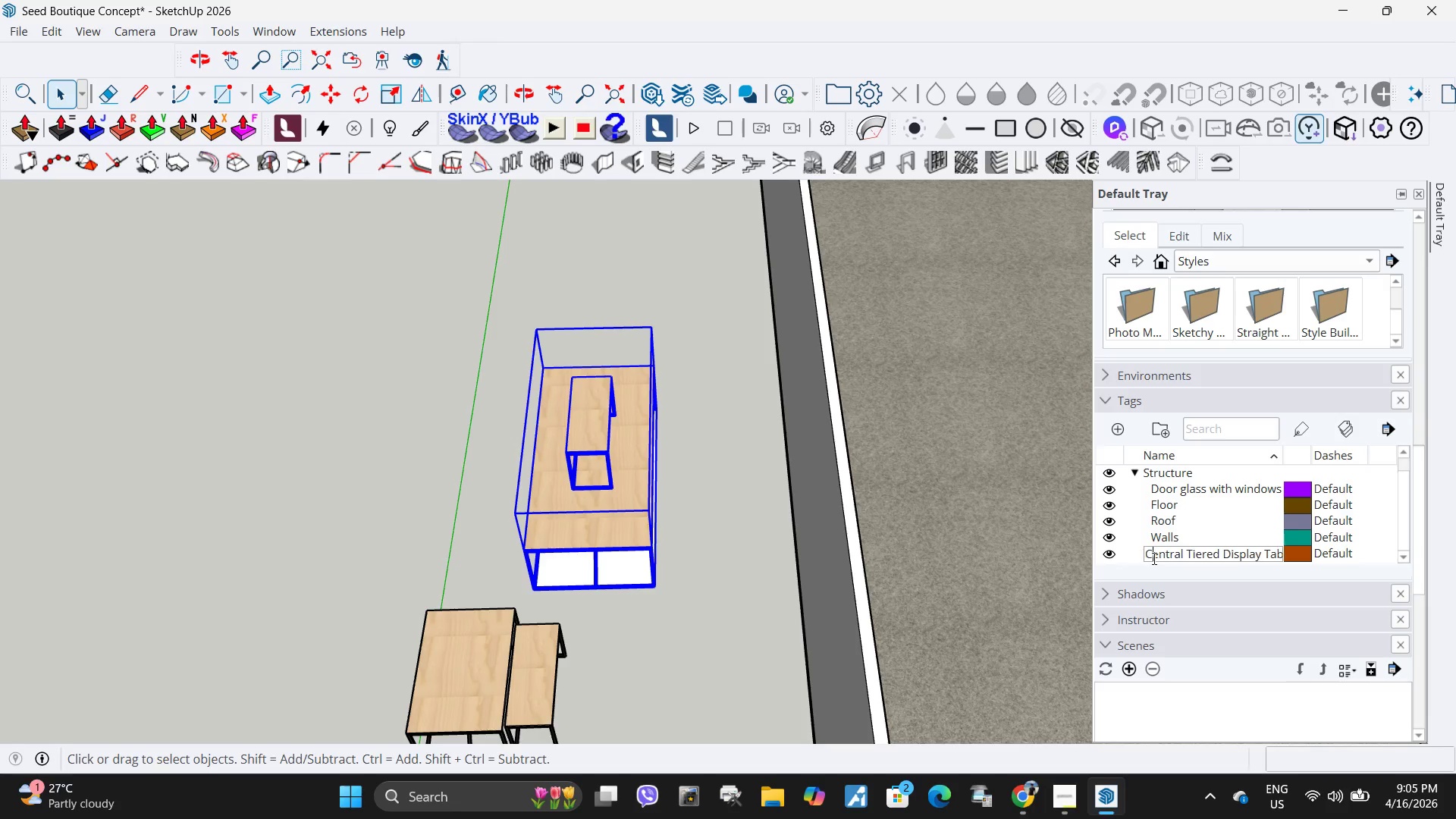 
key(Shift+C)
 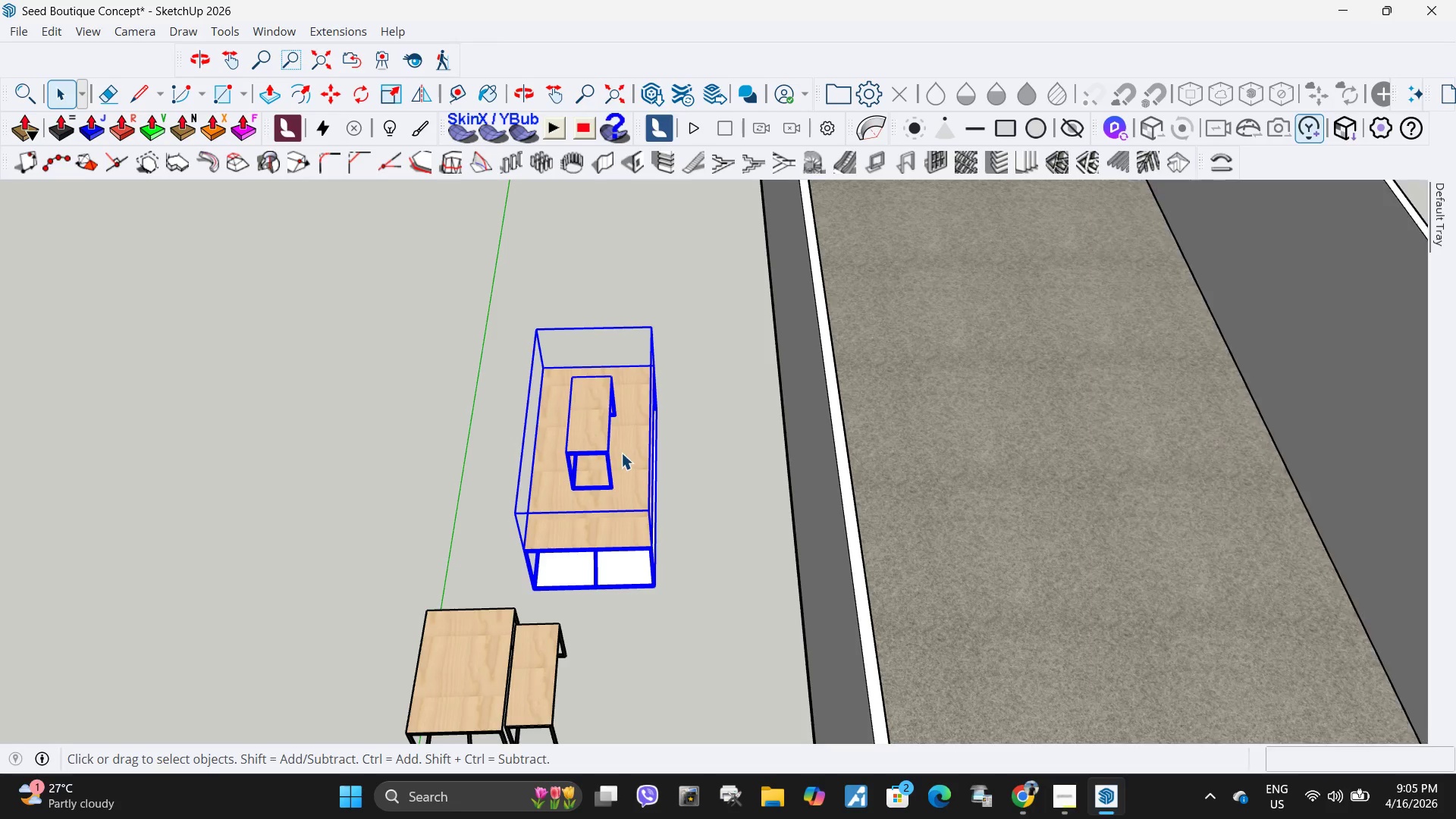 
double_click([736, 509])
 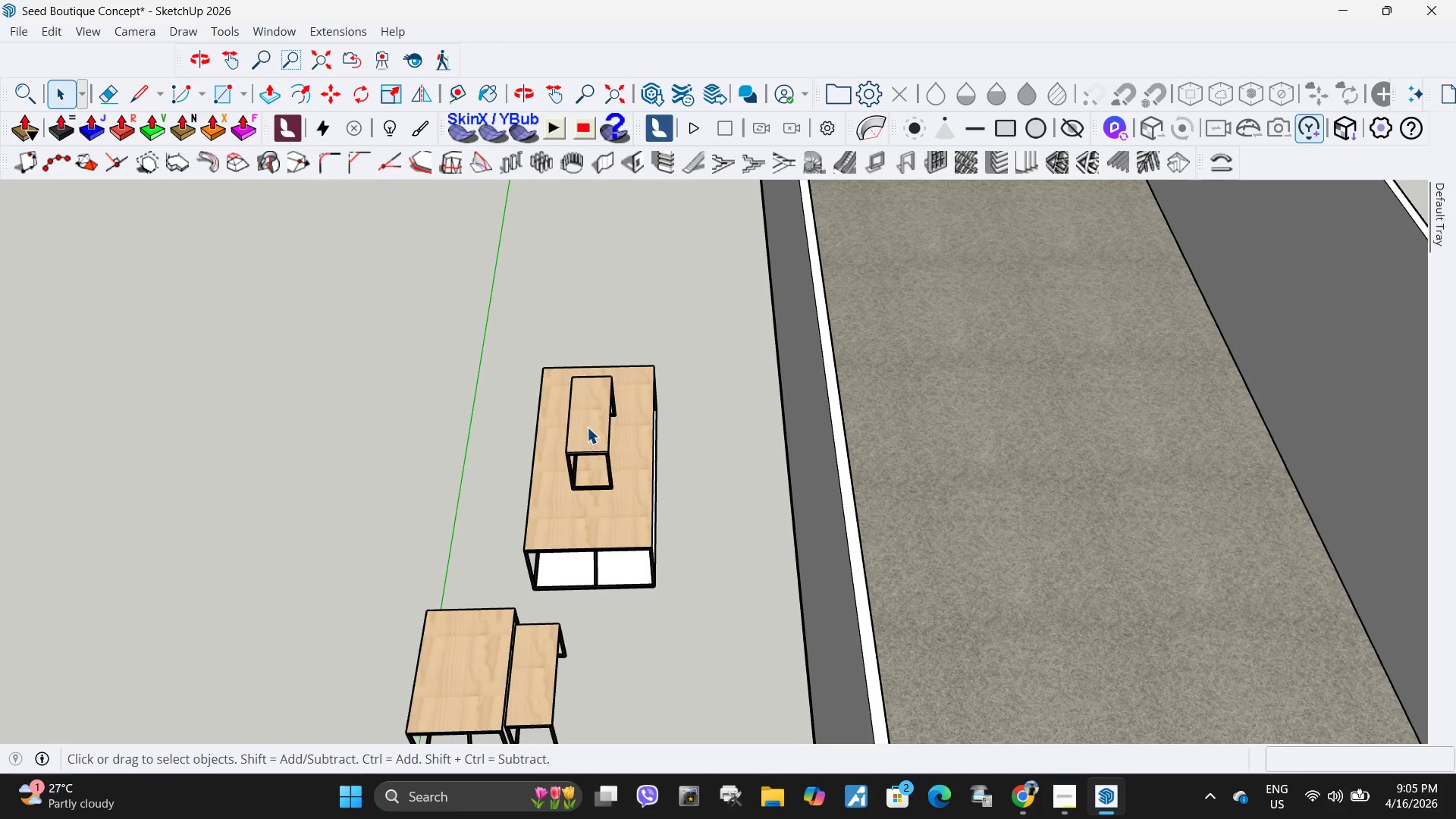 
triple_click([587, 427])
 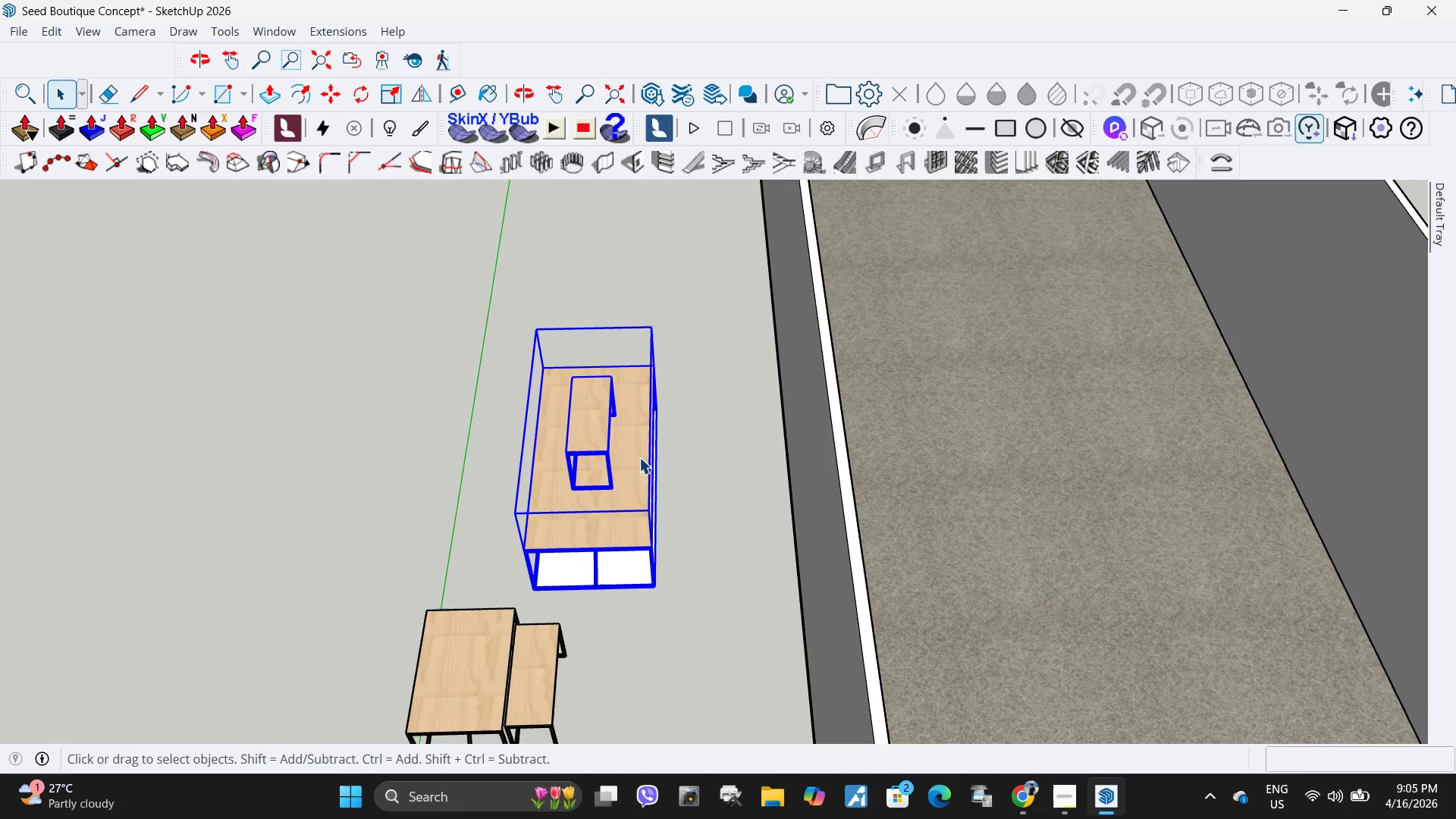 
right_click([623, 432])
 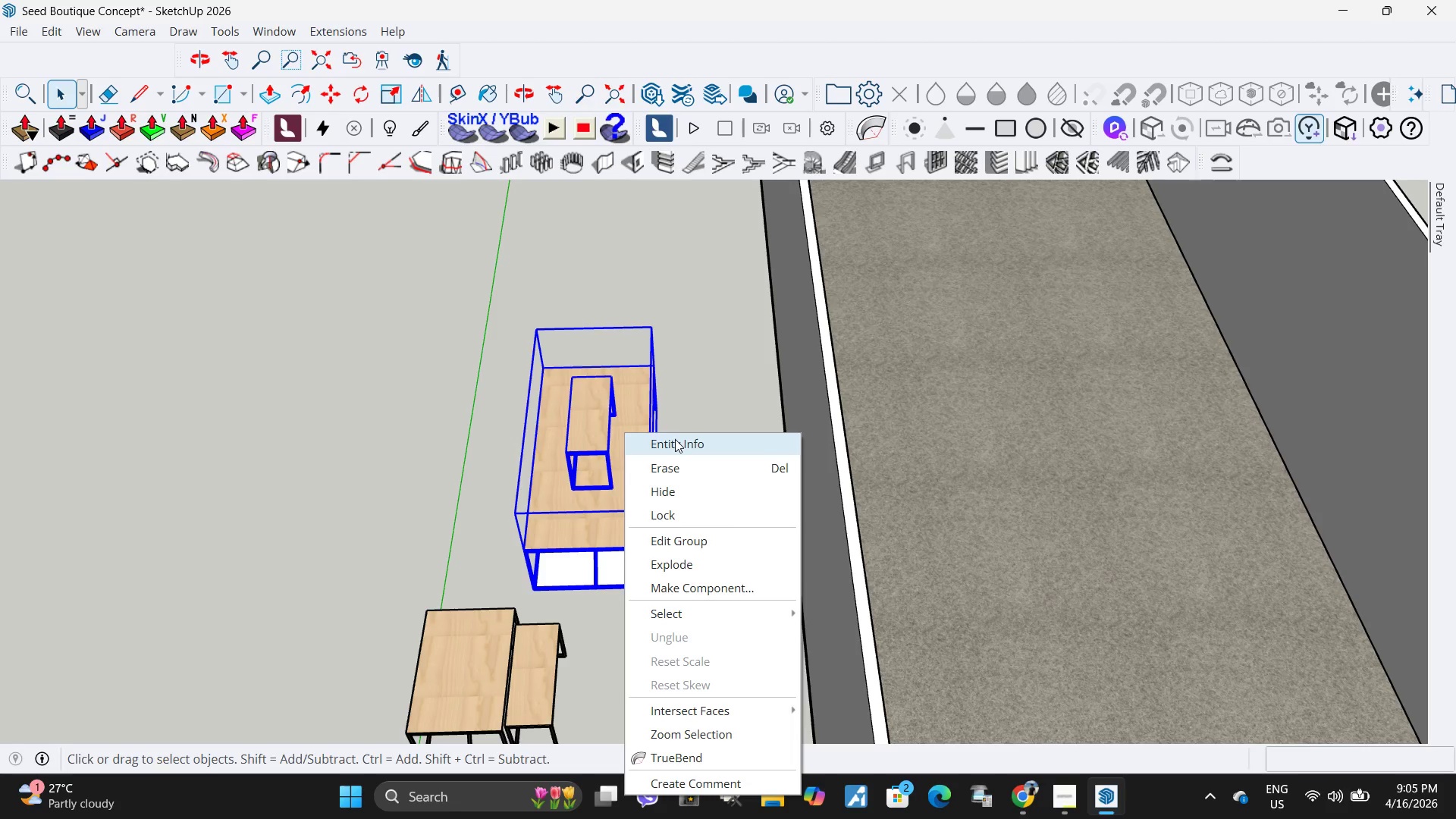 
left_click([675, 439])
 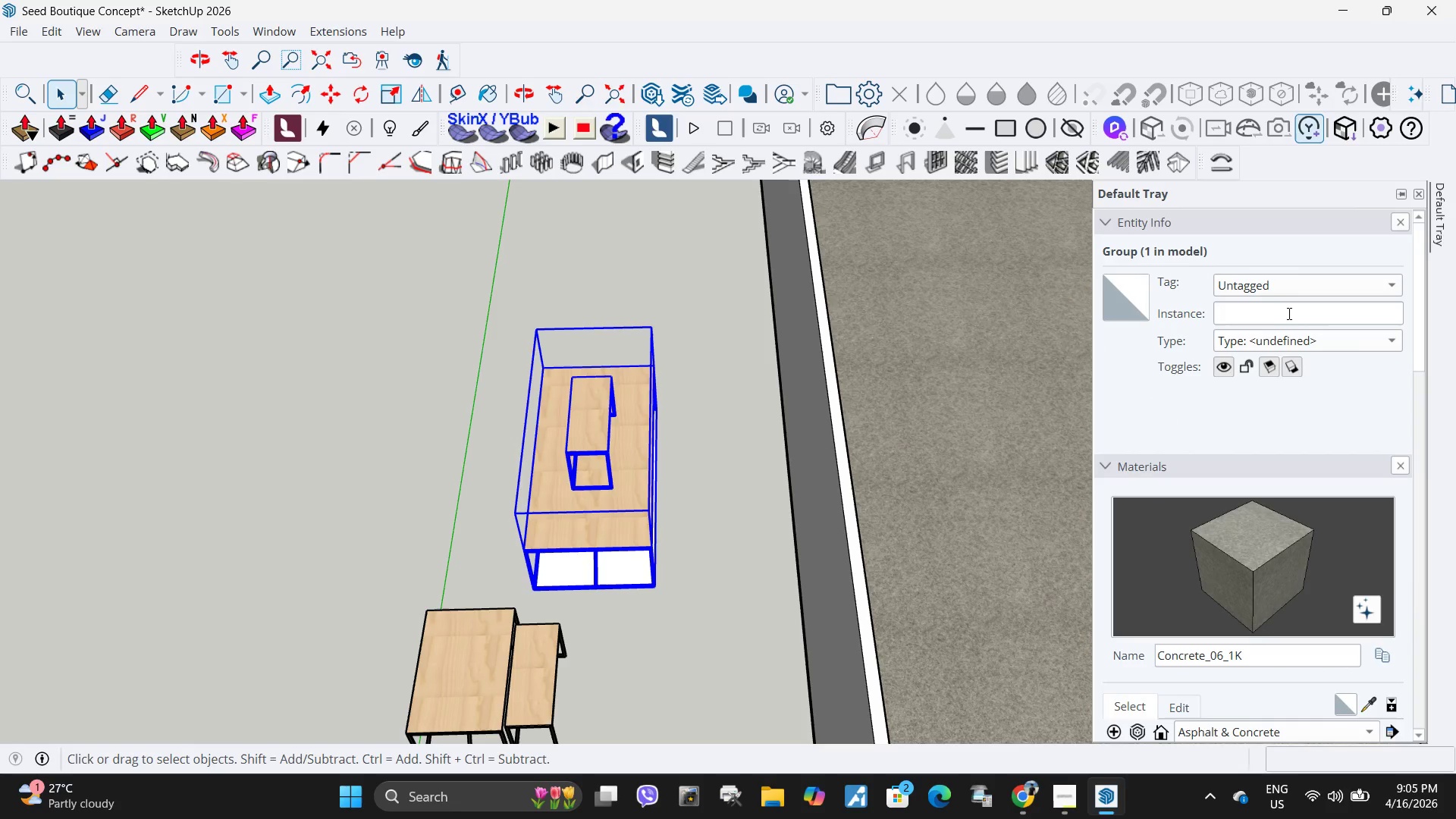 
left_click([1286, 287])
 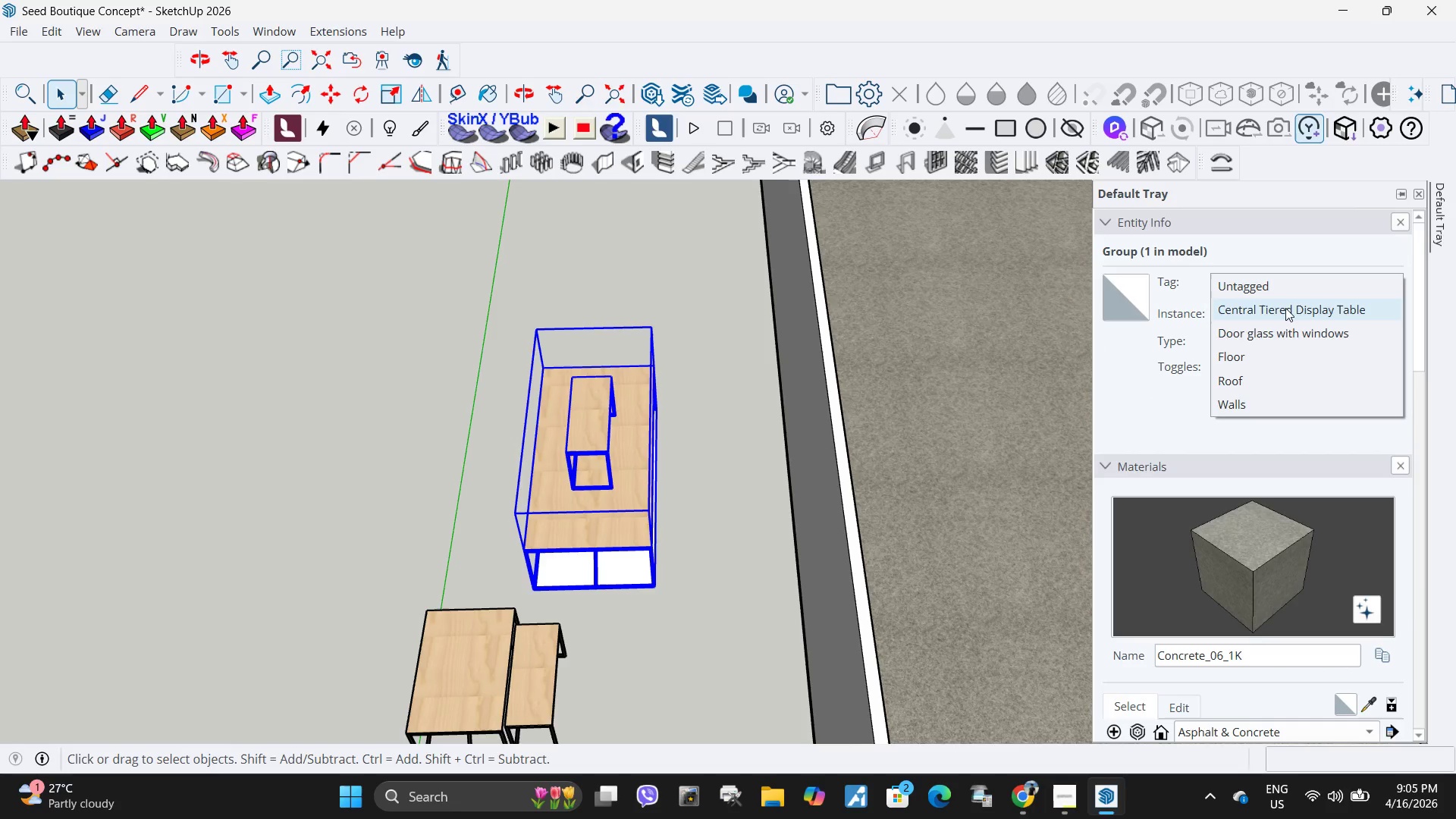 
left_click([1285, 308])
 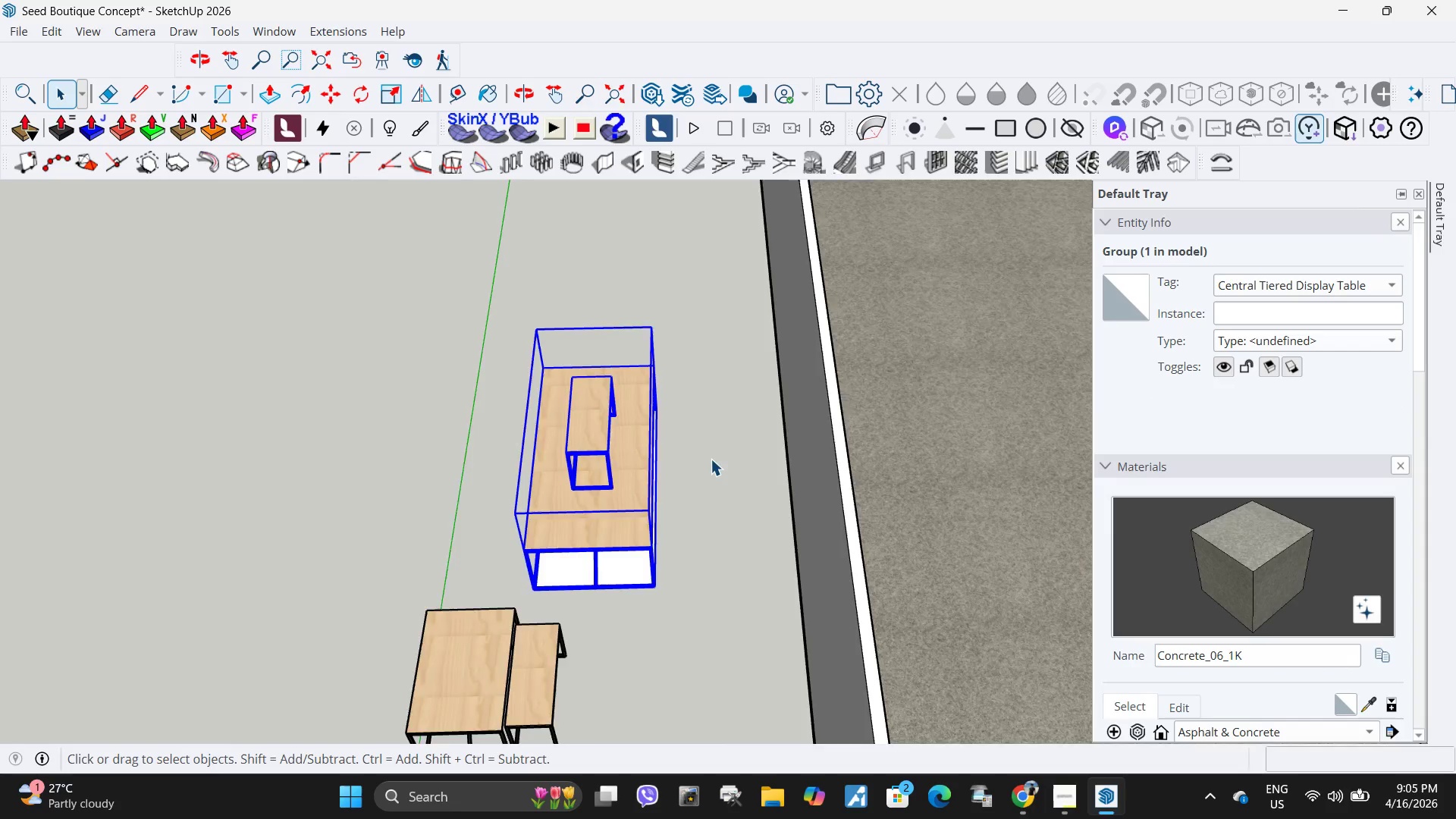 
left_click([689, 555])
 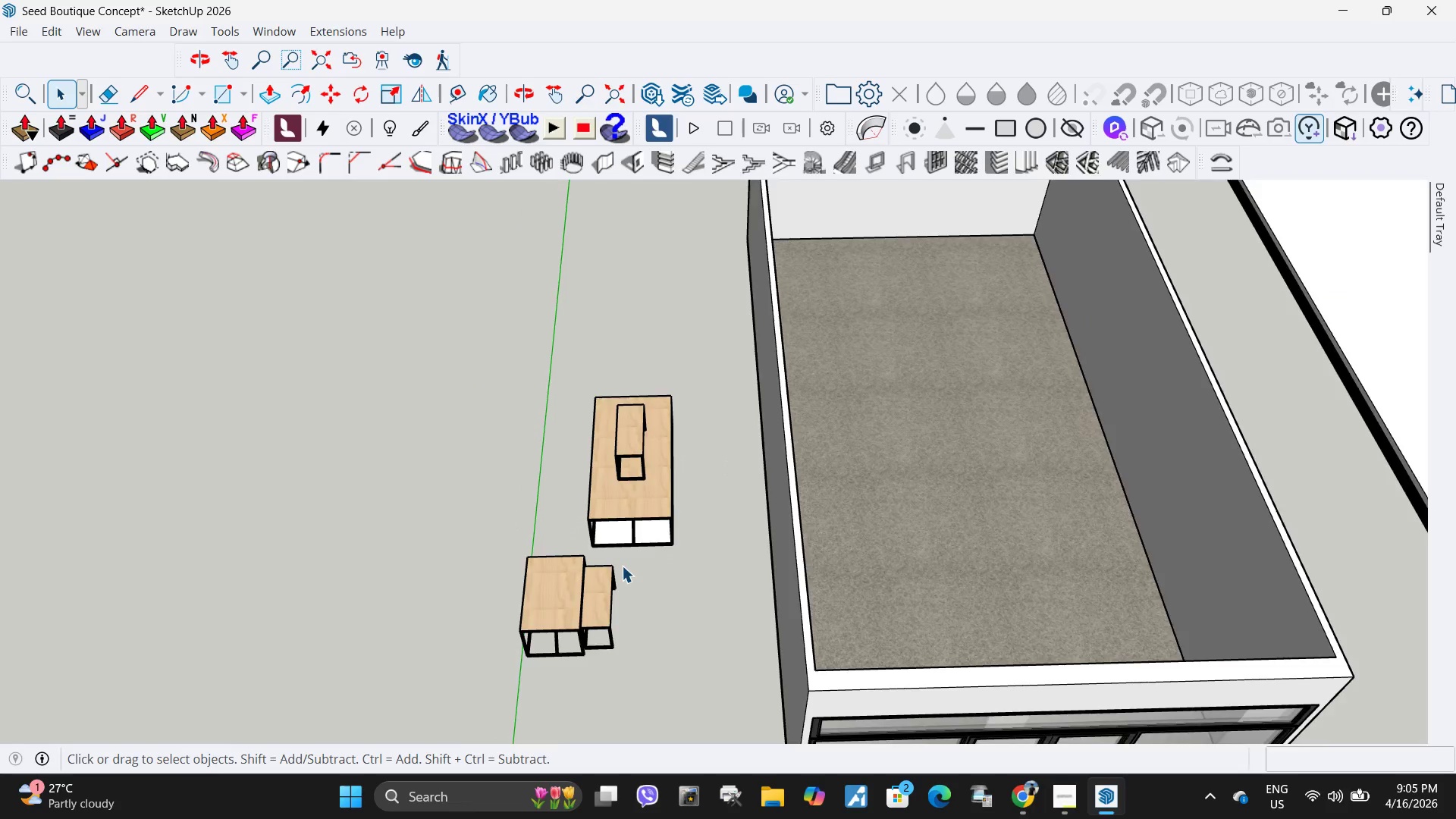 
scroll: coordinate [711, 461], scroll_direction: down, amount: 4.0
 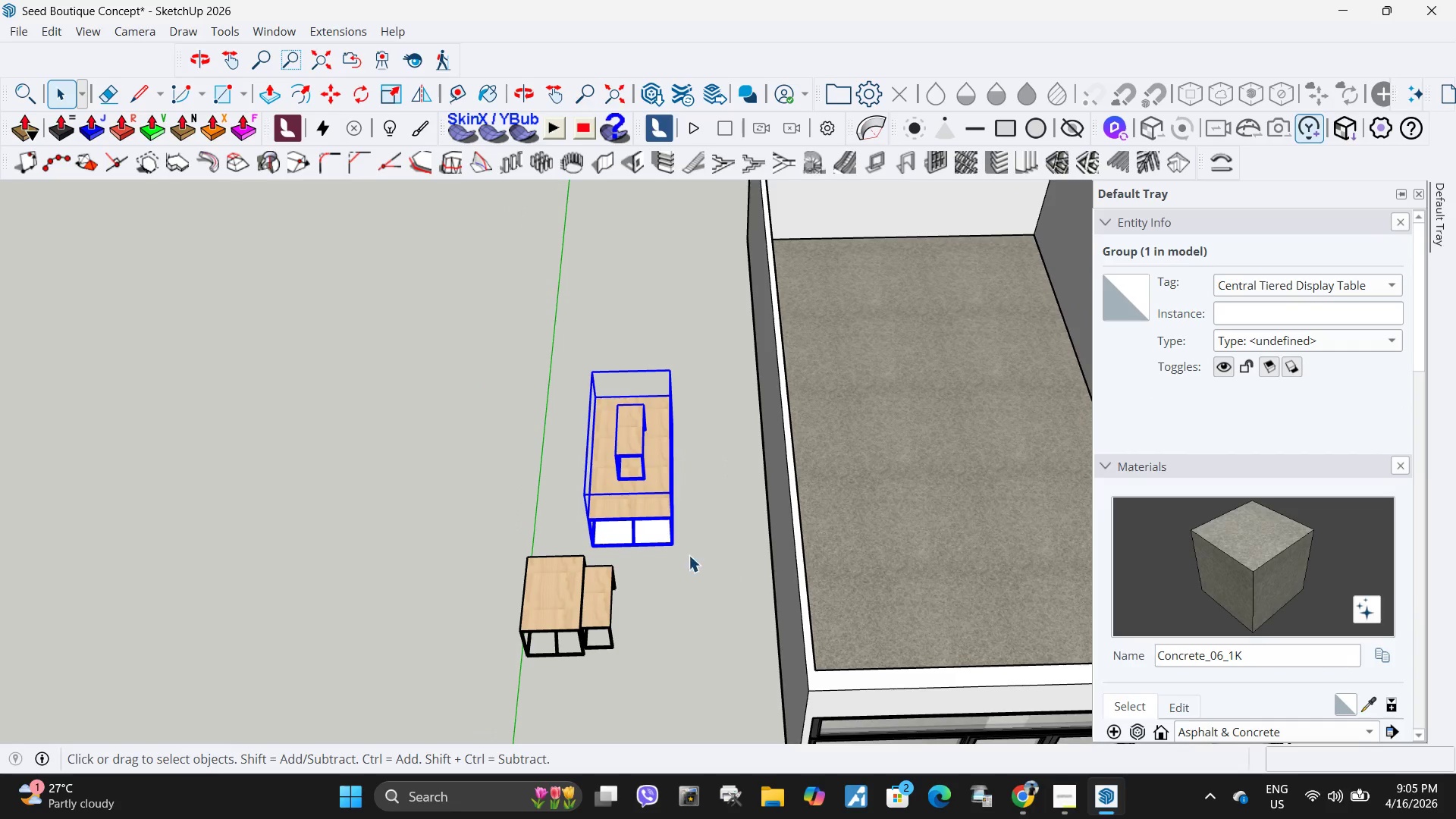 
left_click([642, 519])
 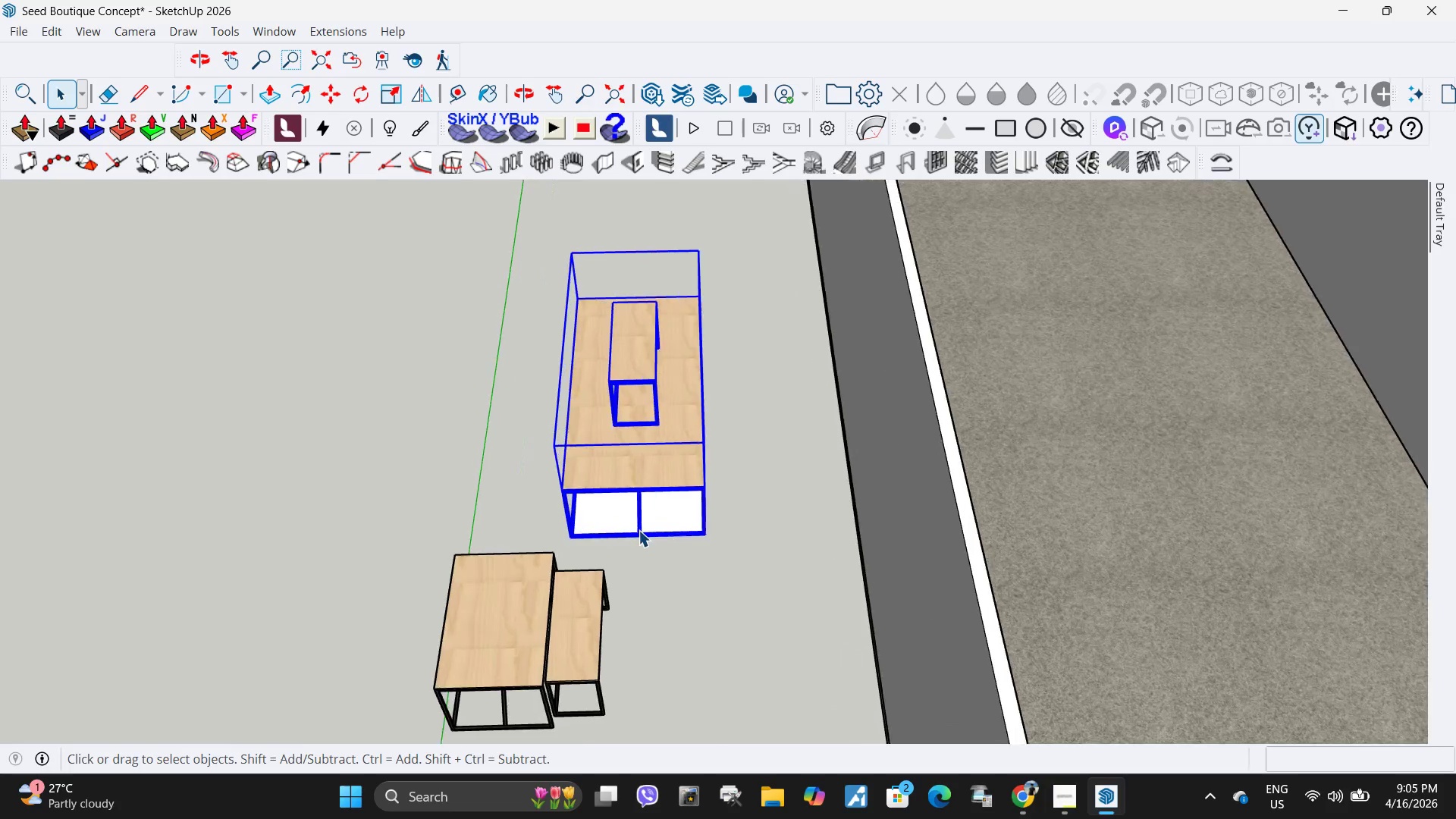 
scroll: coordinate [622, 566], scroll_direction: up, amount: 4.0
 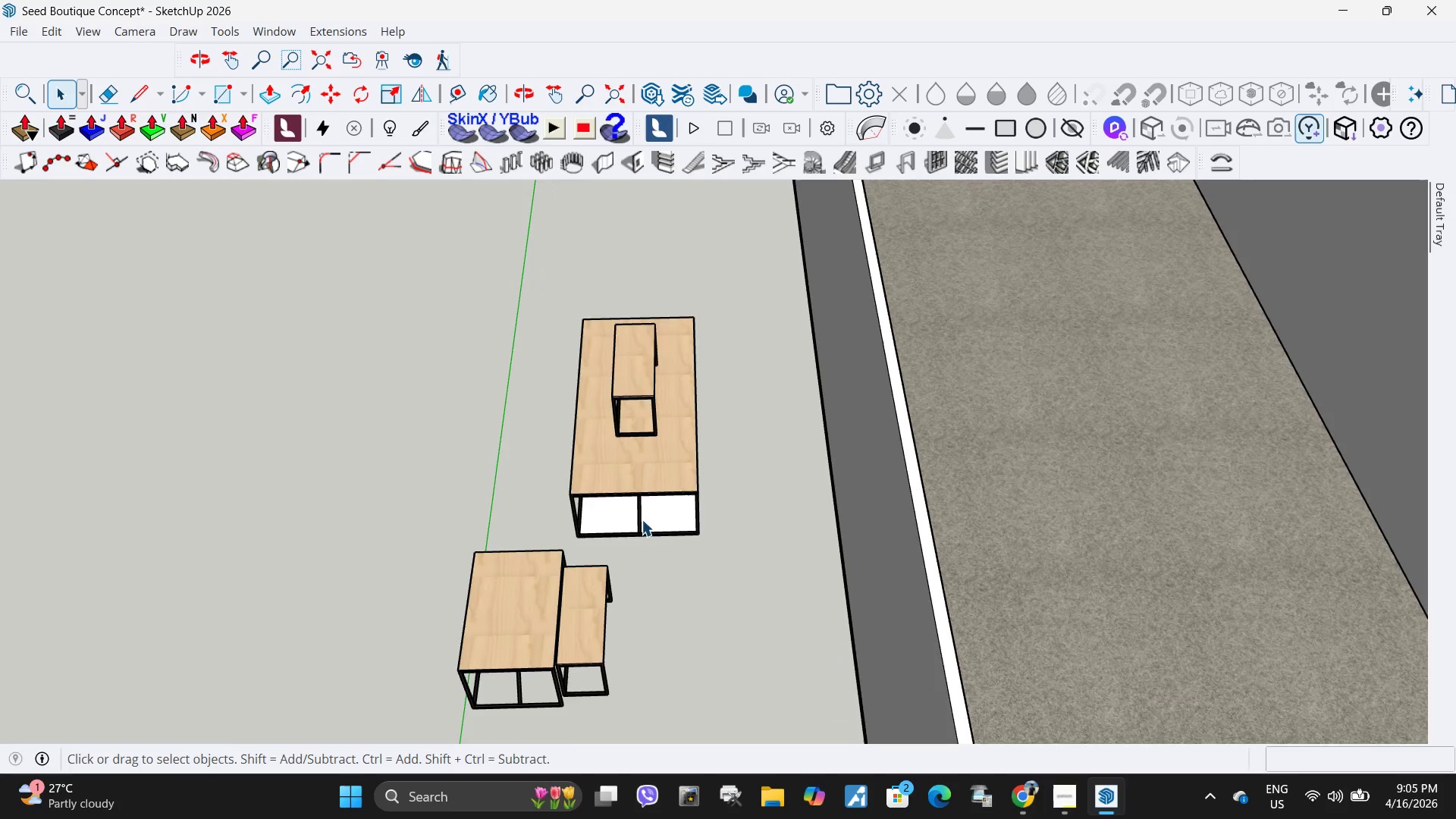 
key(M)
 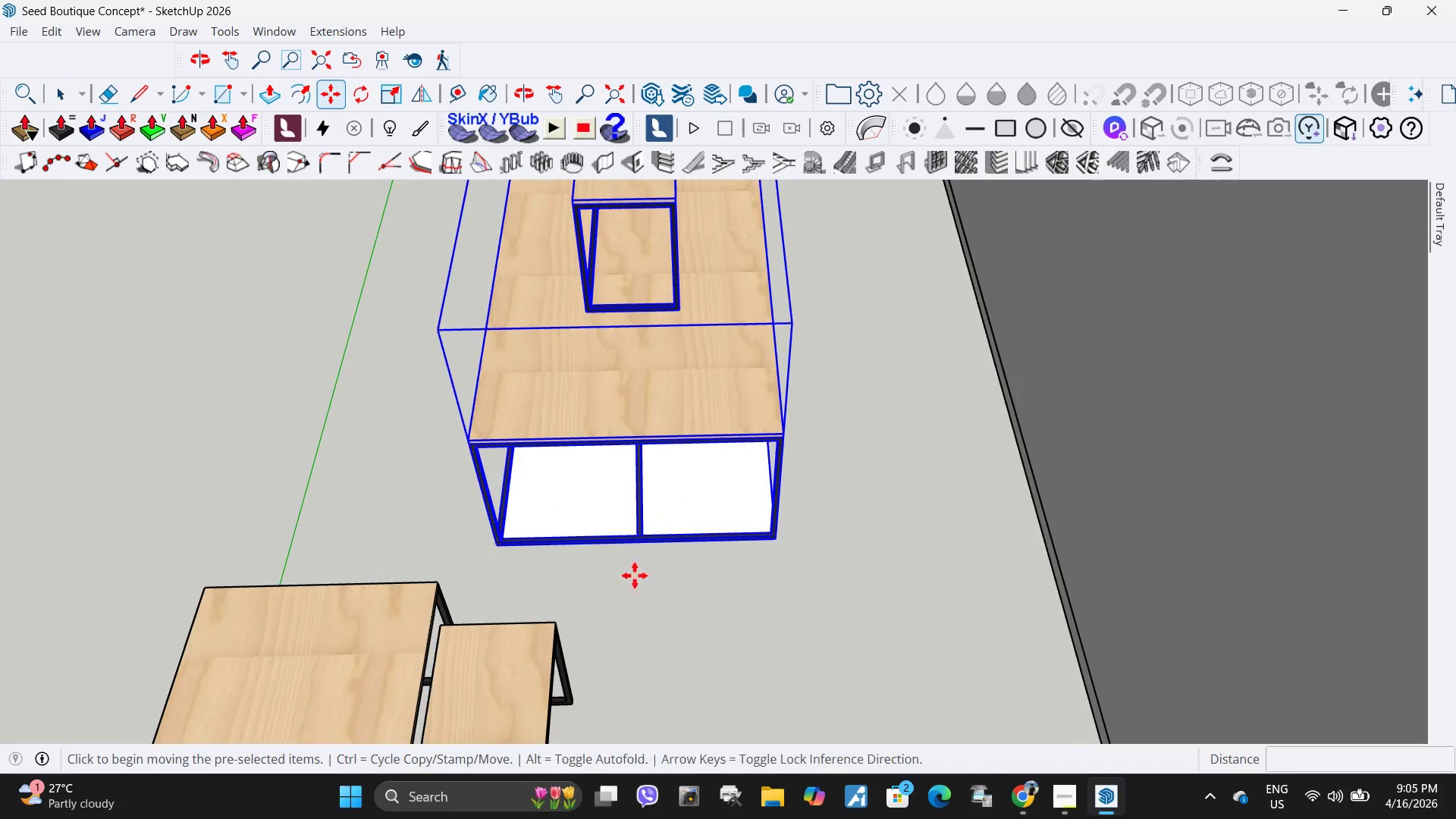 
scroll: coordinate [645, 603], scroll_direction: up, amount: 18.0
 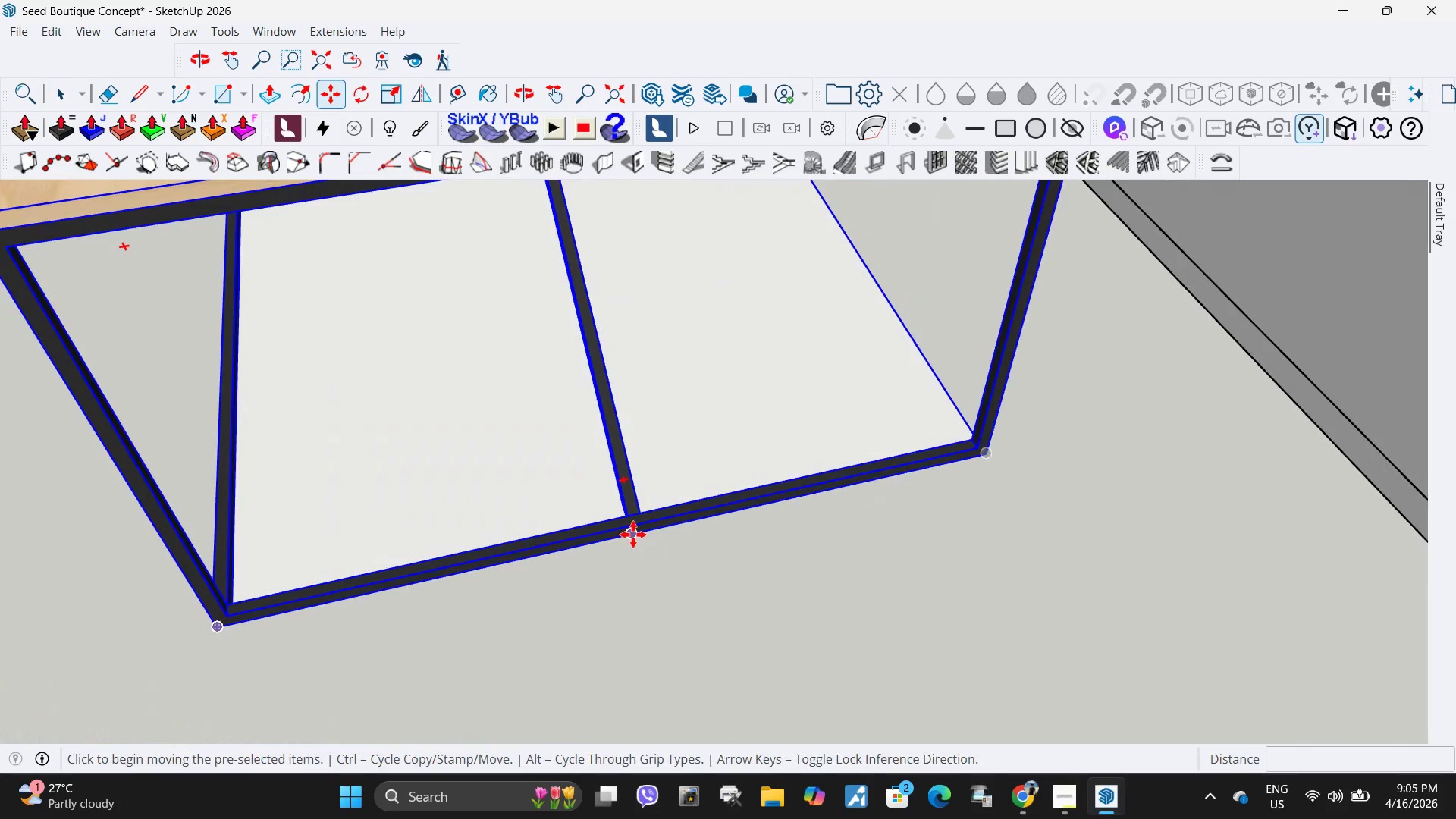 
left_click([633, 535])
 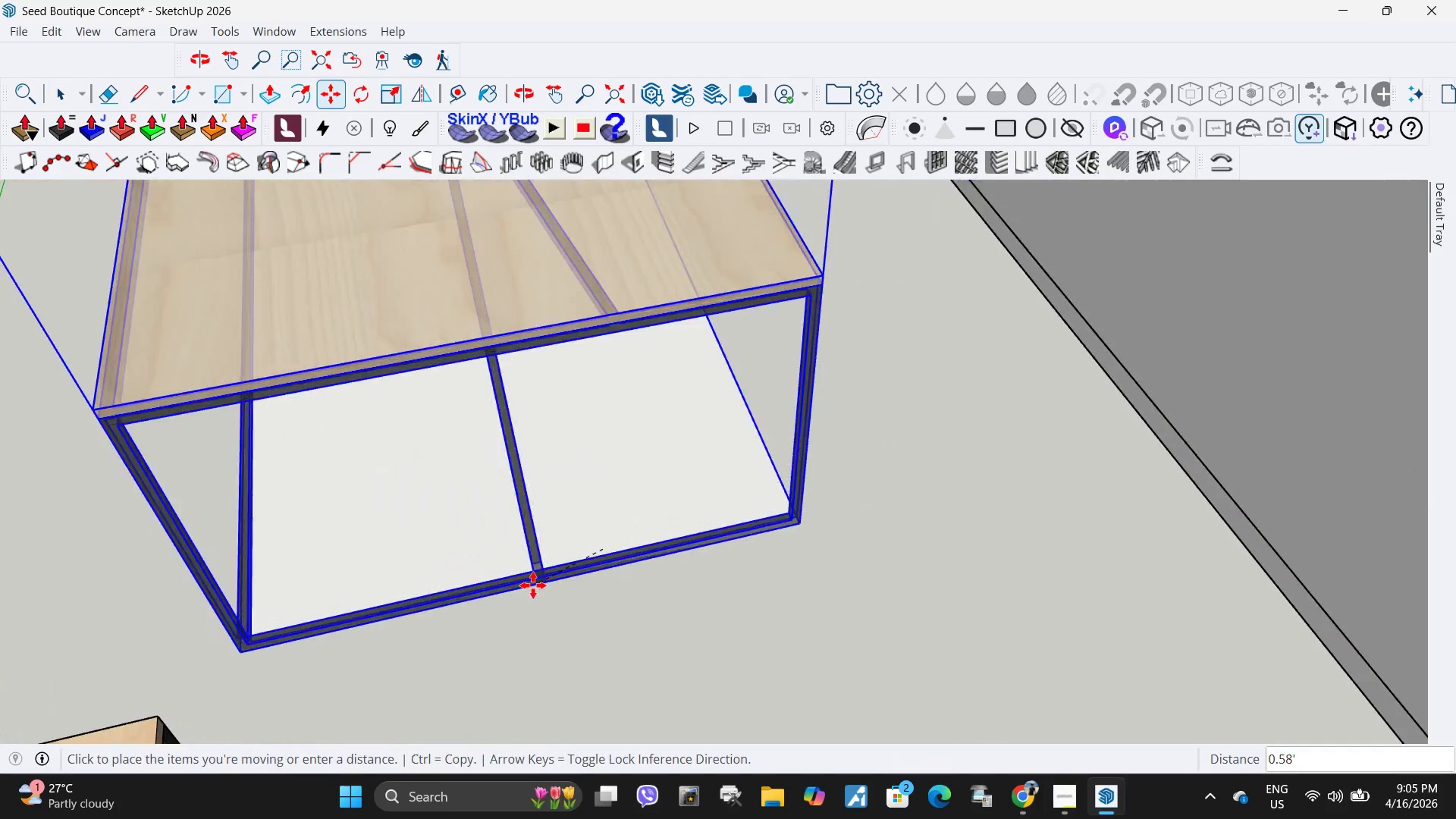 
scroll: coordinate [327, 557], scroll_direction: down, amount: 31.0
 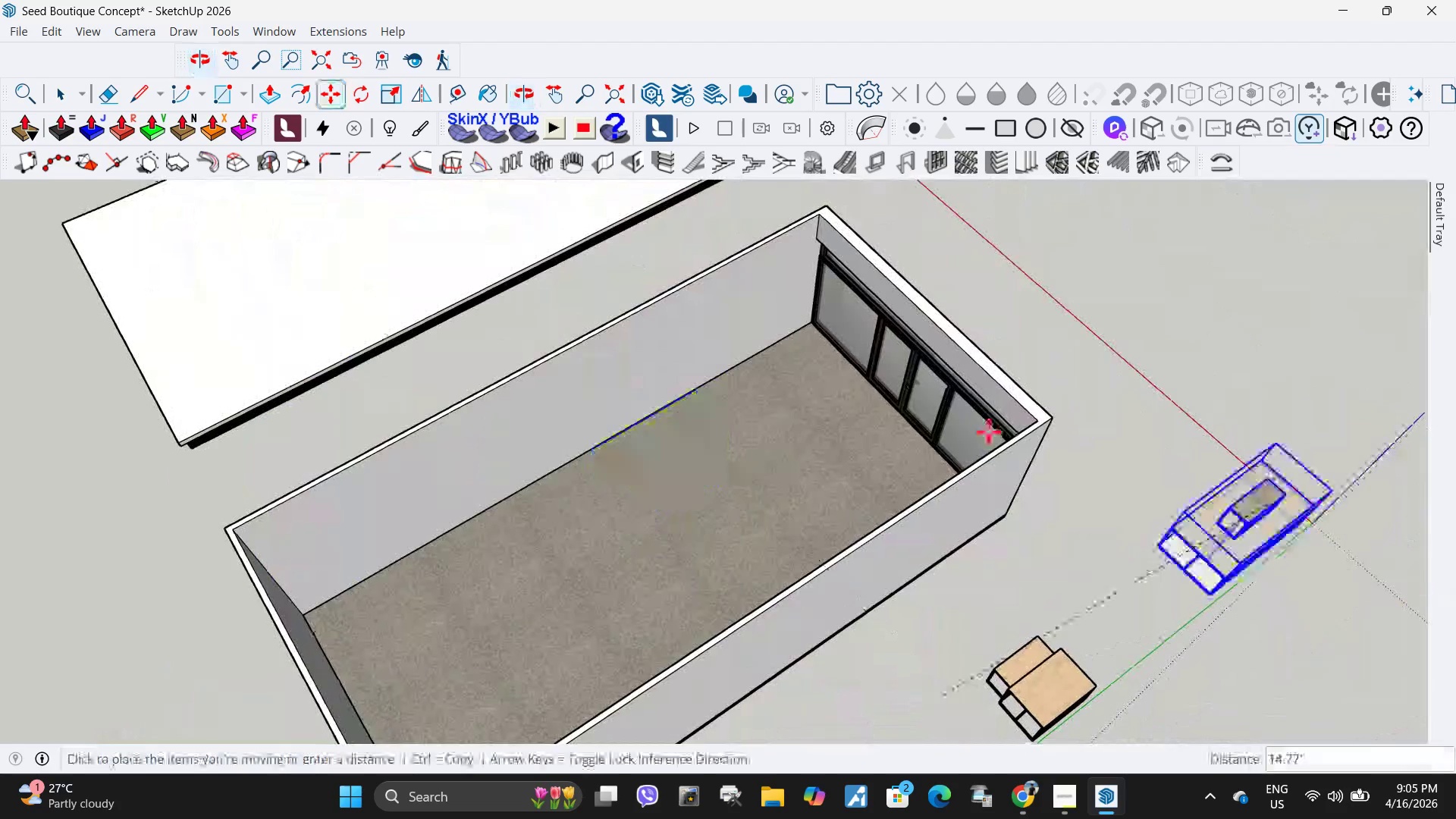 
scroll: coordinate [887, 412], scroll_direction: up, amount: 17.0
 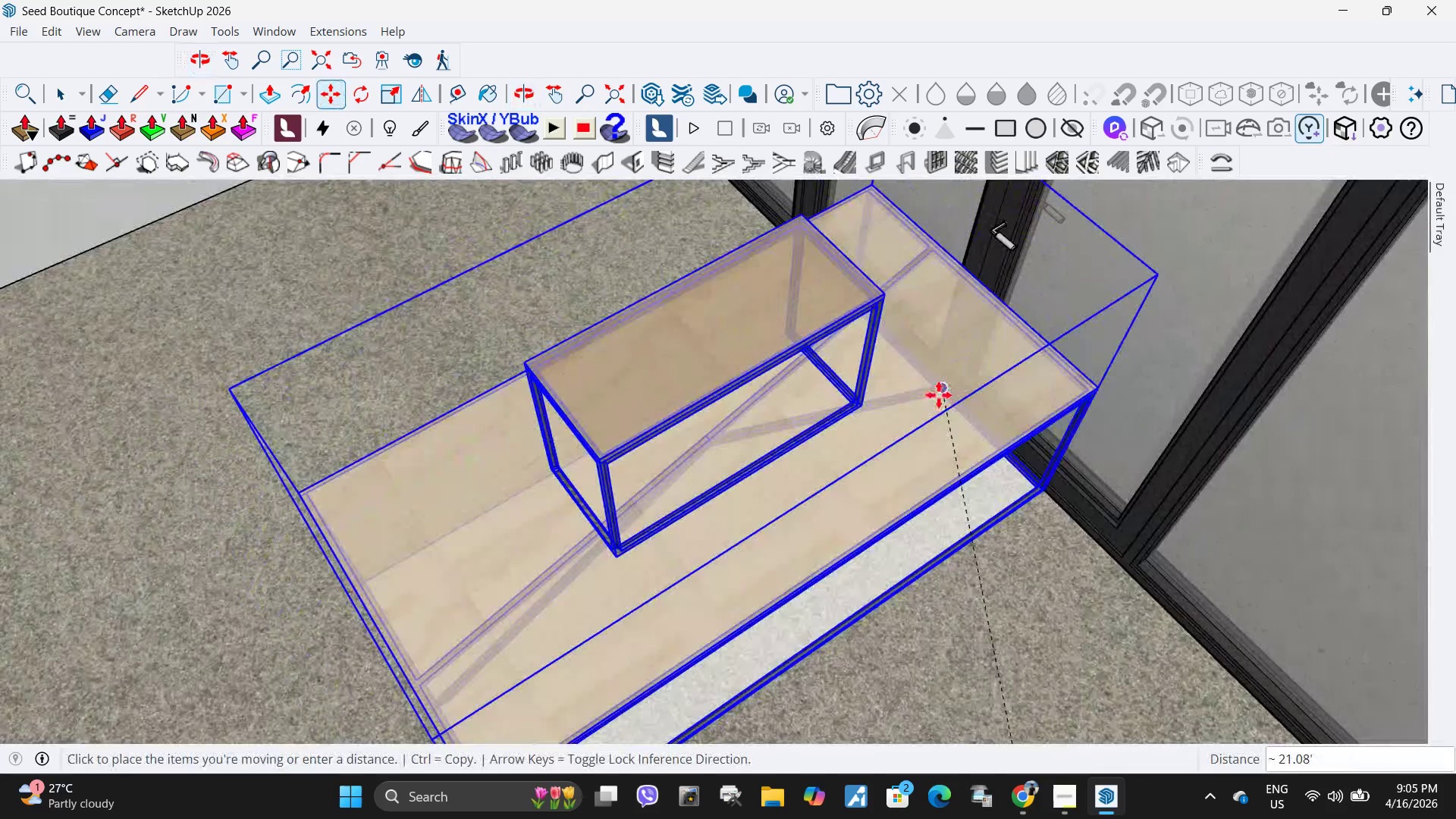 
left_click([939, 395])
 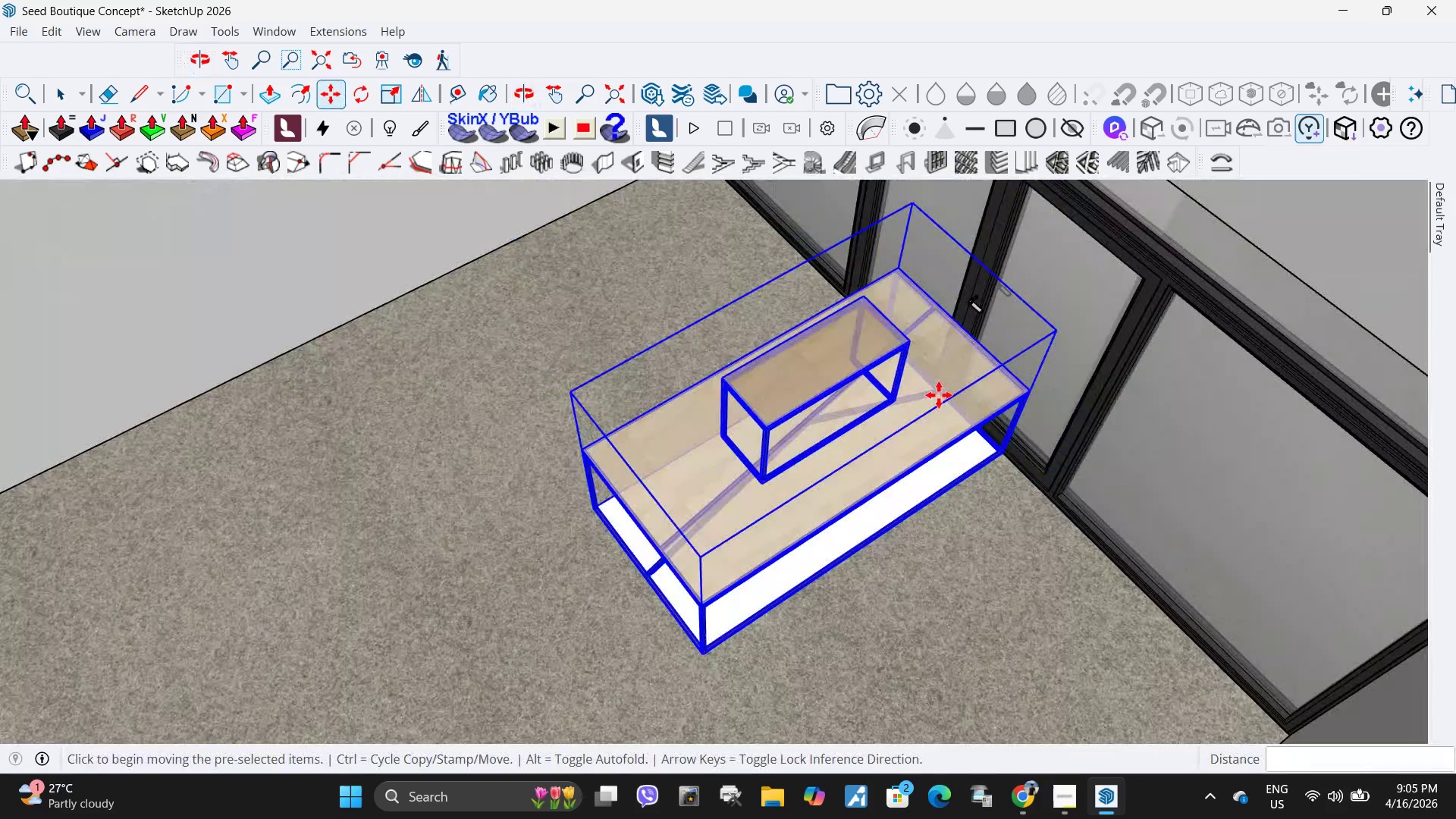 
left_click([961, 517])
 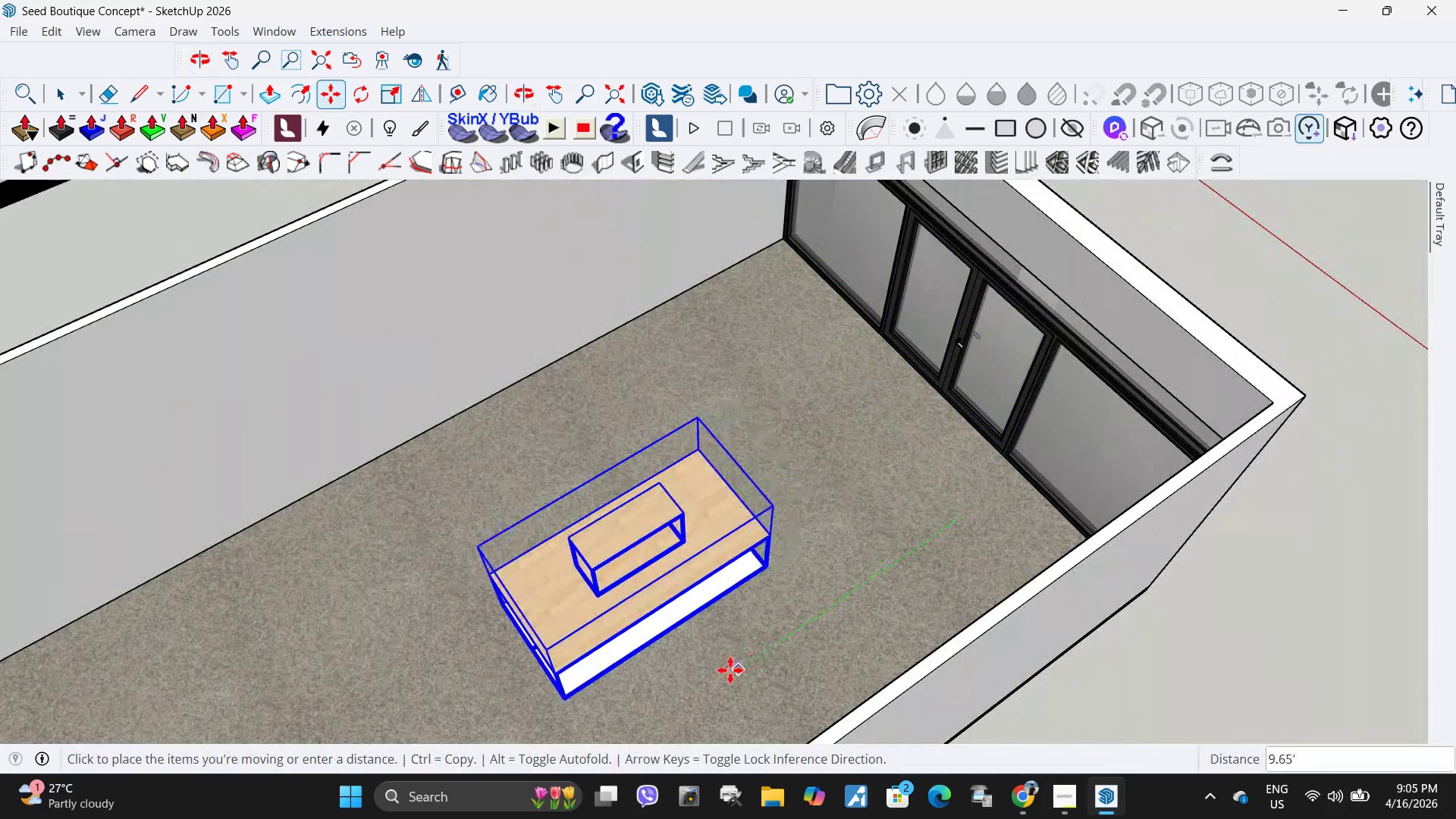 
scroll: coordinate [939, 395], scroll_direction: down, amount: 12.0
 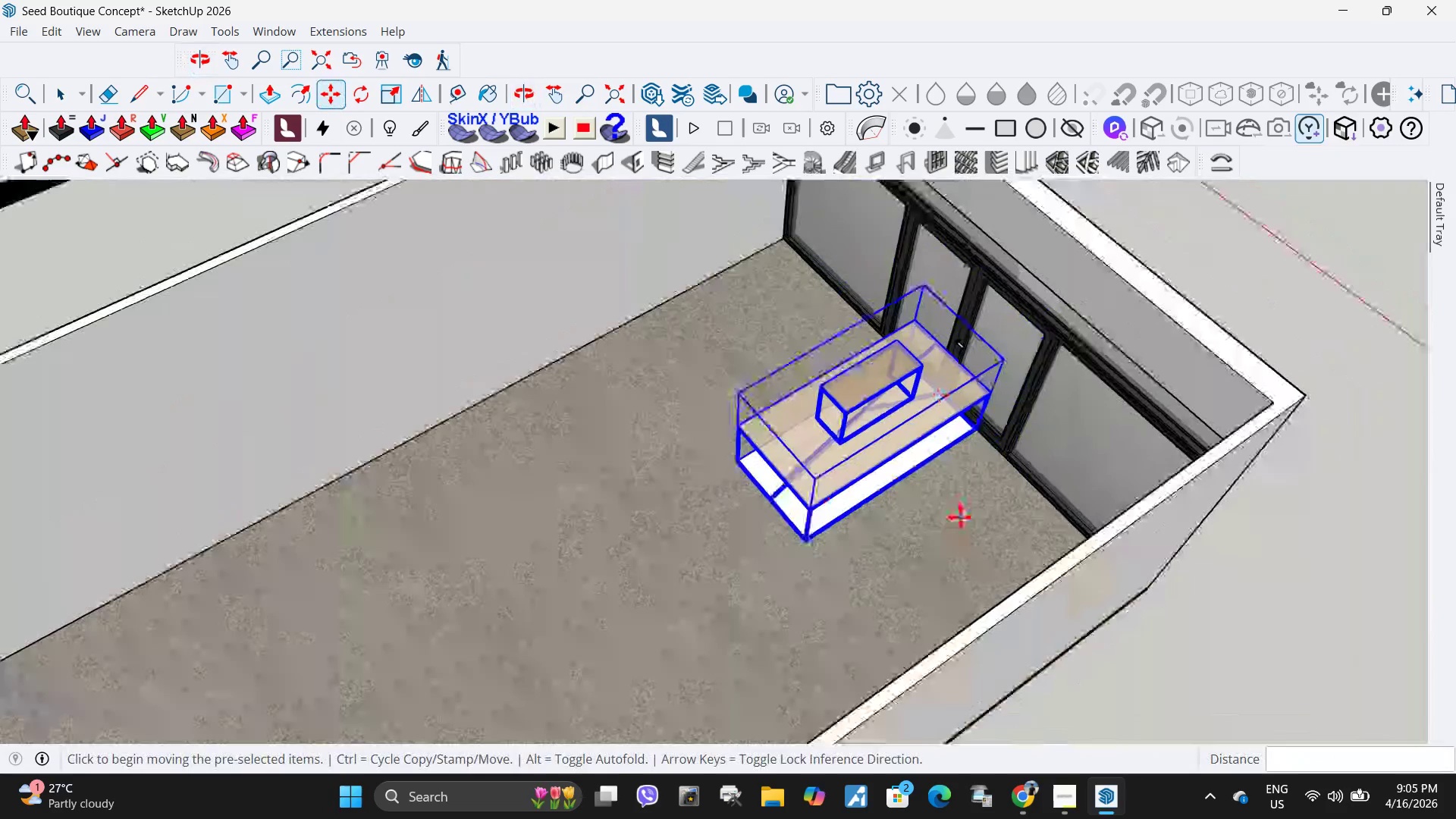 
left_click([711, 679])
 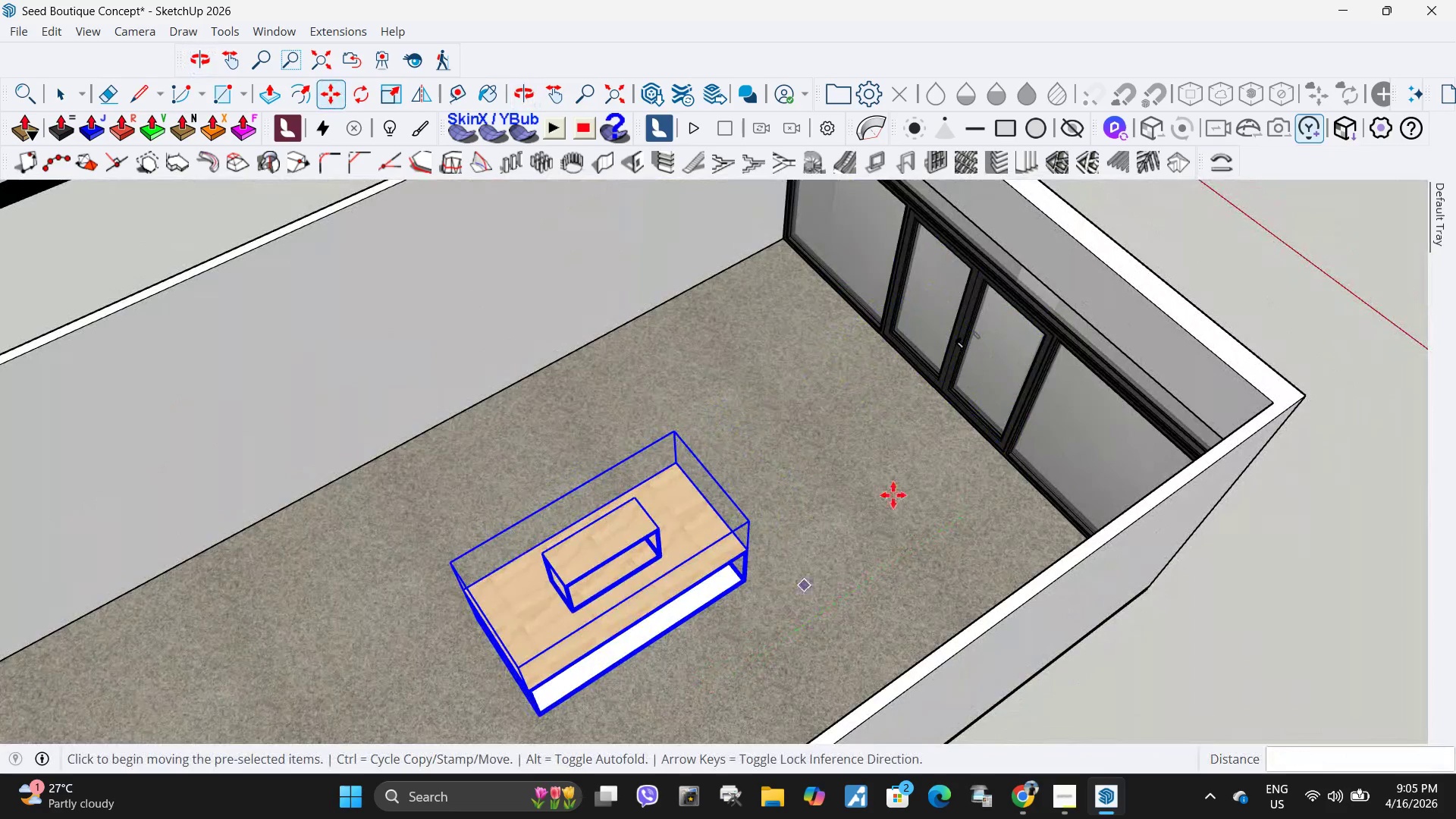 
scroll: coordinate [895, 495], scroll_direction: down, amount: 6.0
 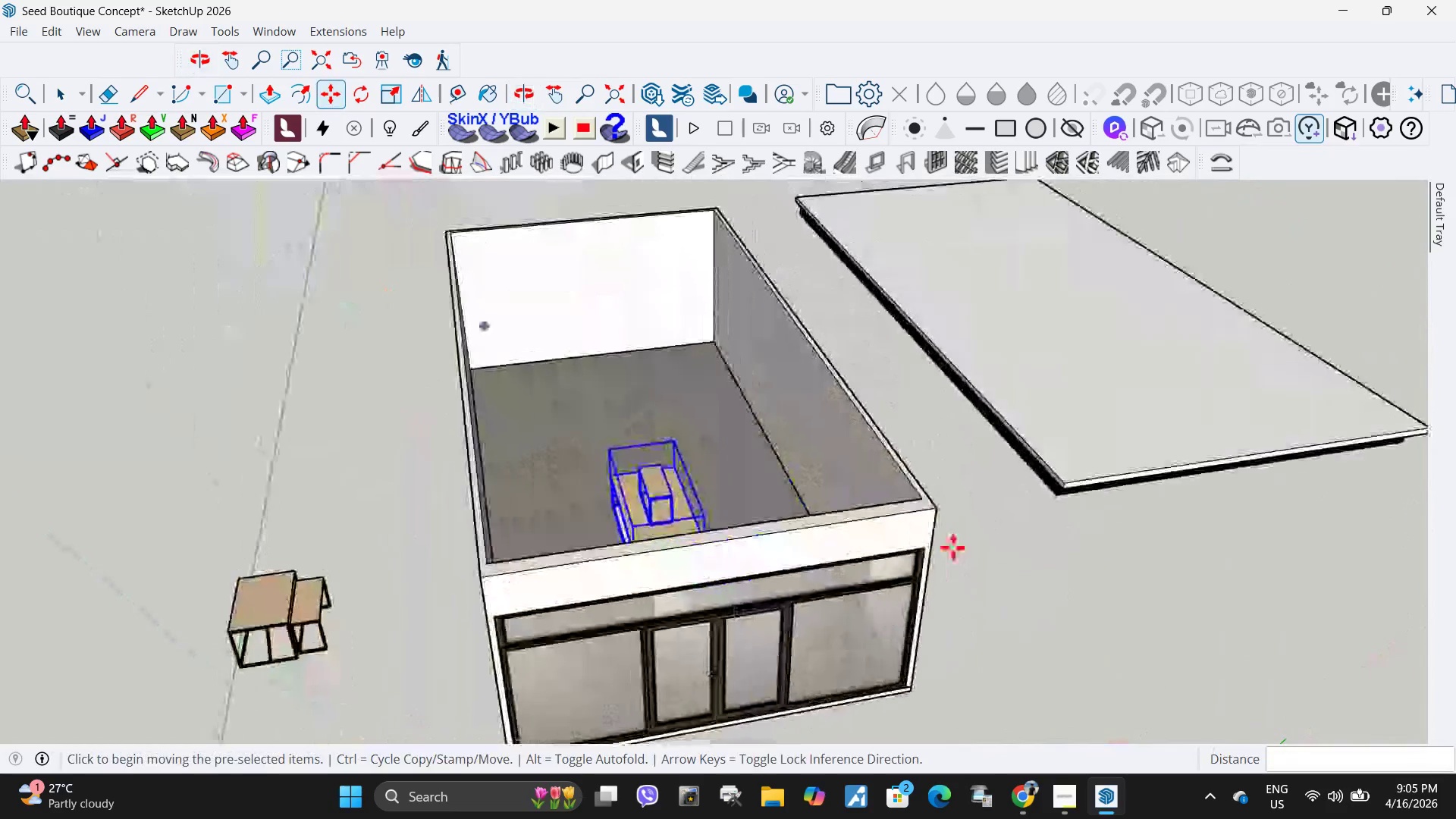 
key(Space)
 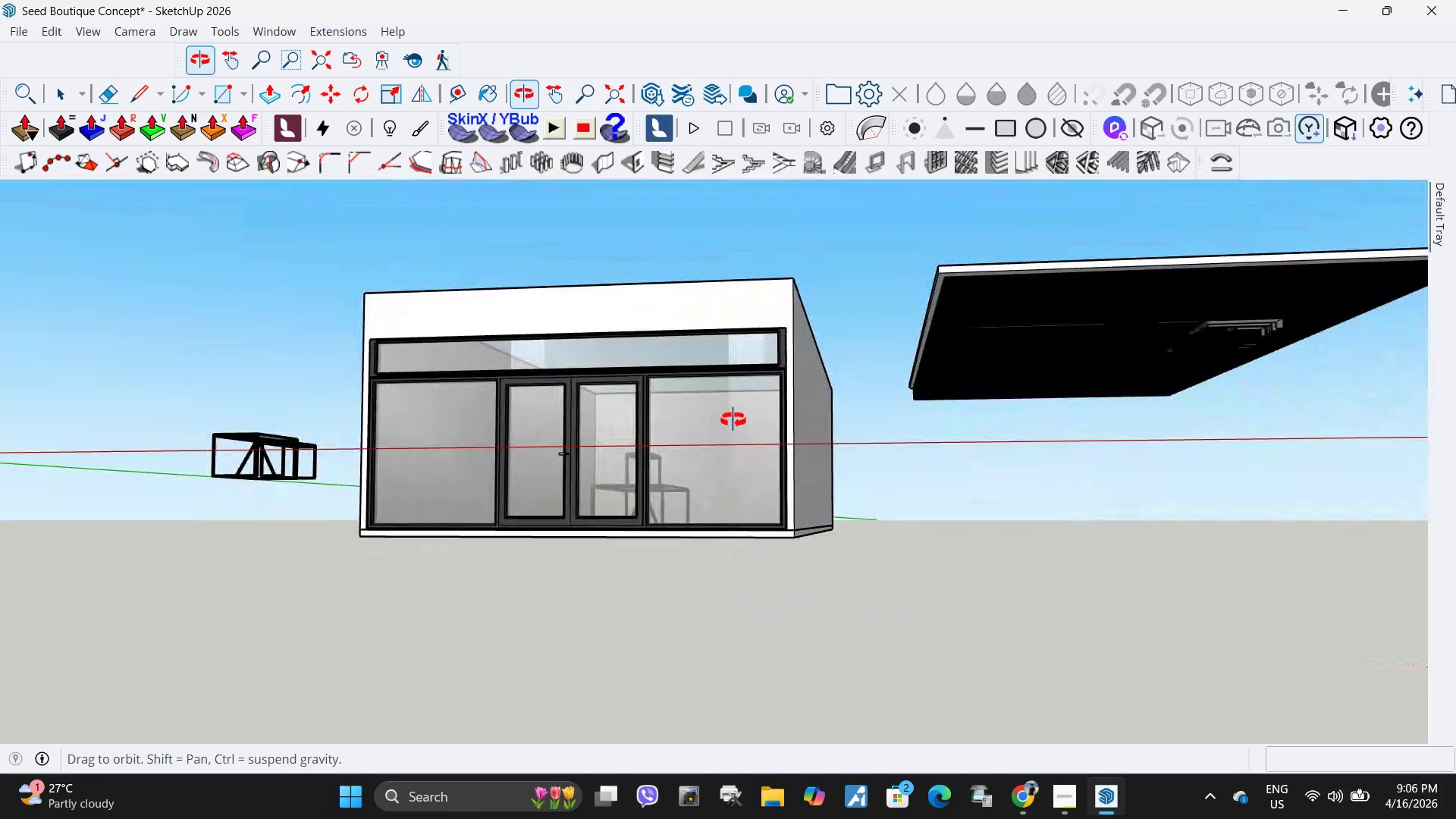 
scroll: coordinate [673, 479], scroll_direction: up, amount: 8.0
 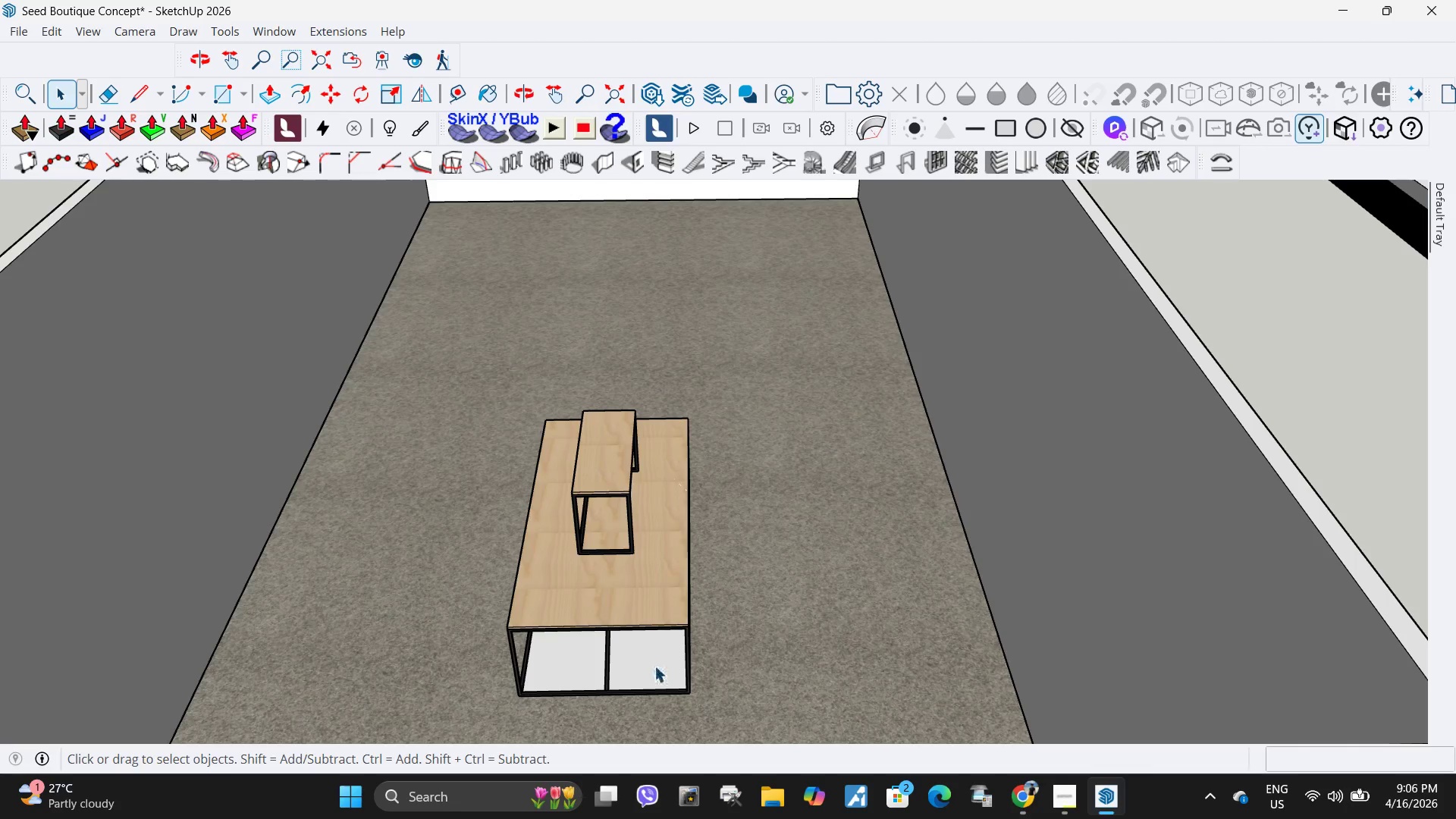 
left_click([654, 666])
 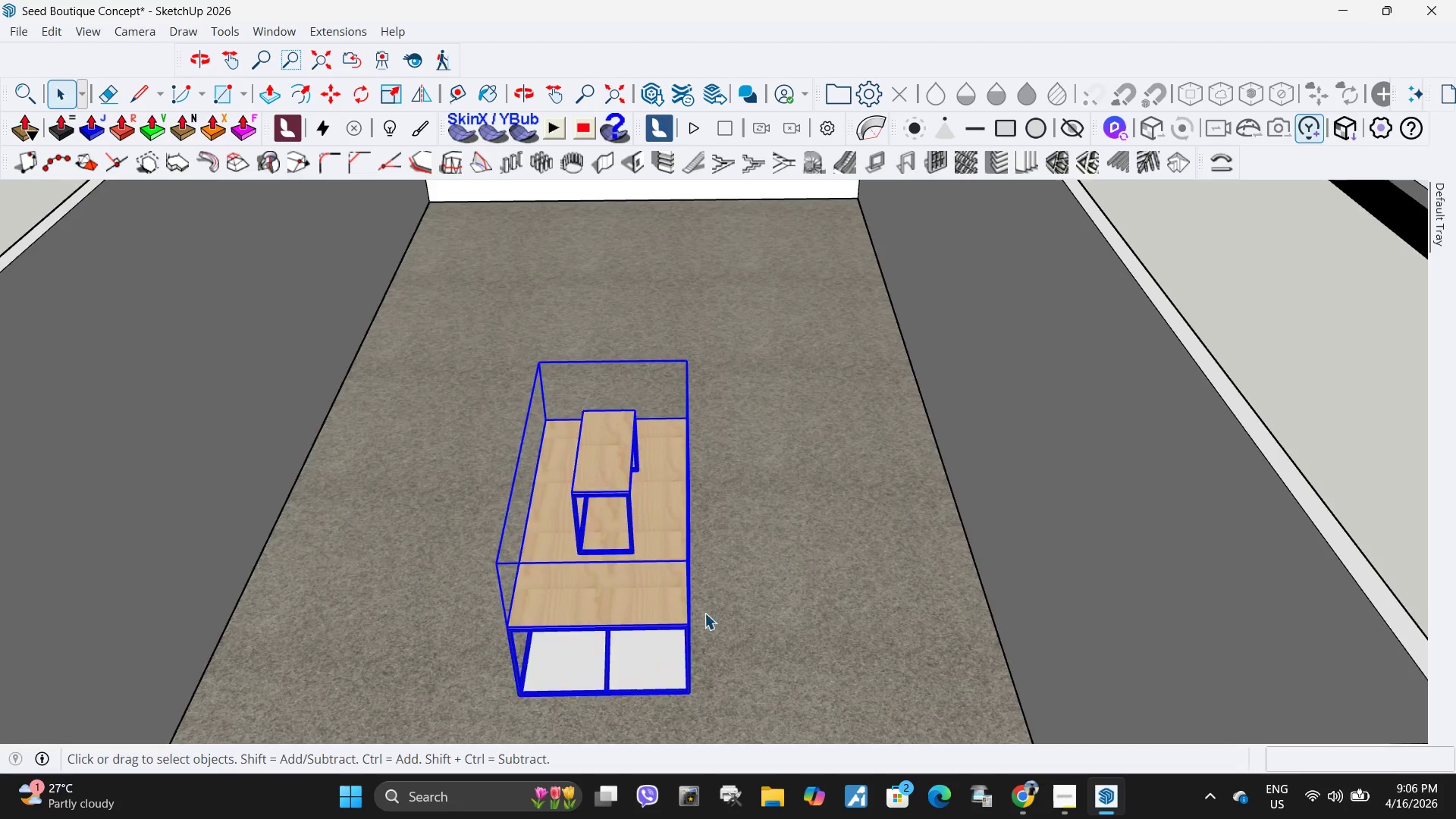 
scroll: coordinate [862, 457], scroll_direction: down, amount: 11.0
 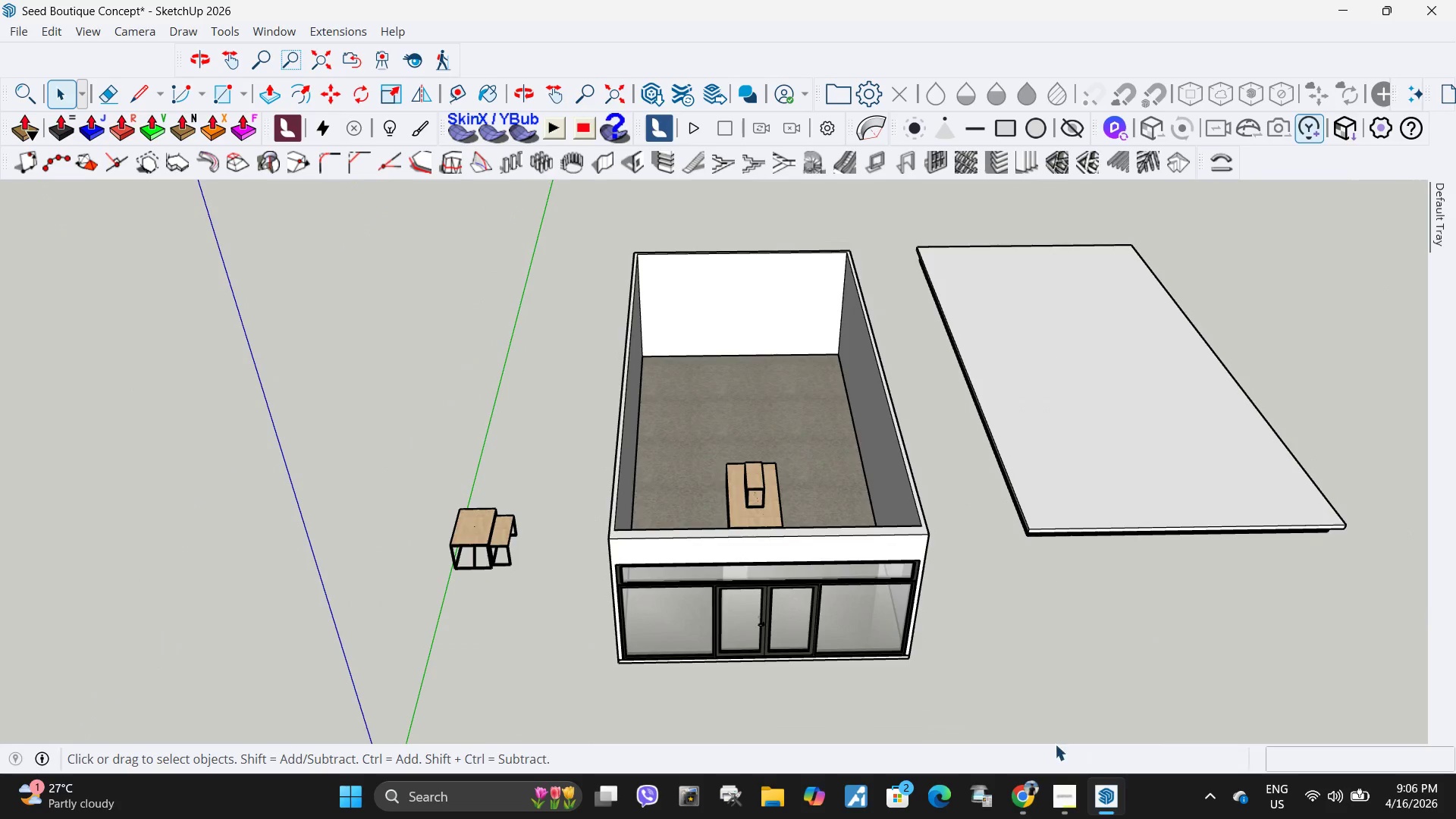 
left_click([1067, 787])